 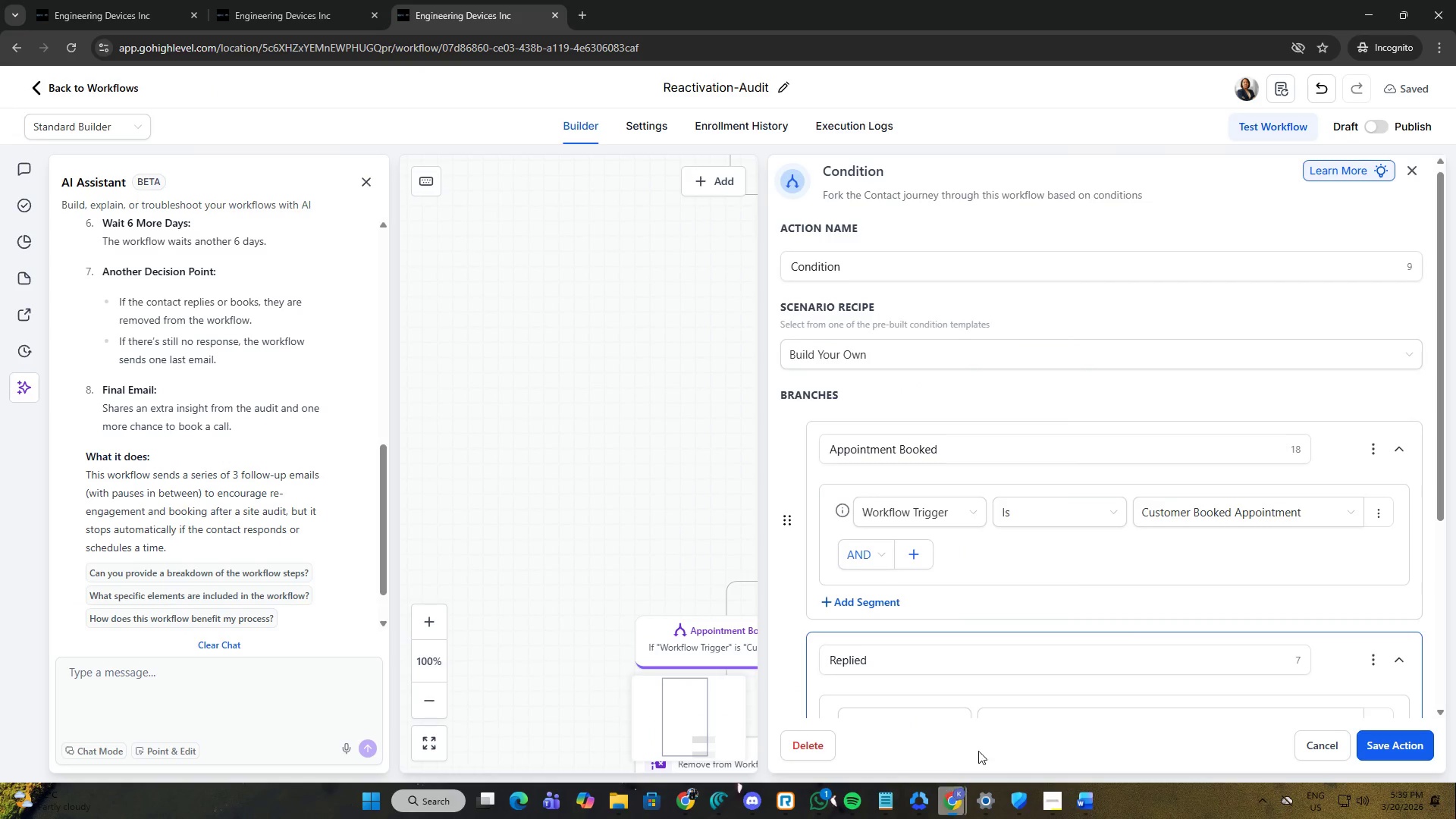 
left_click([902, 748])
 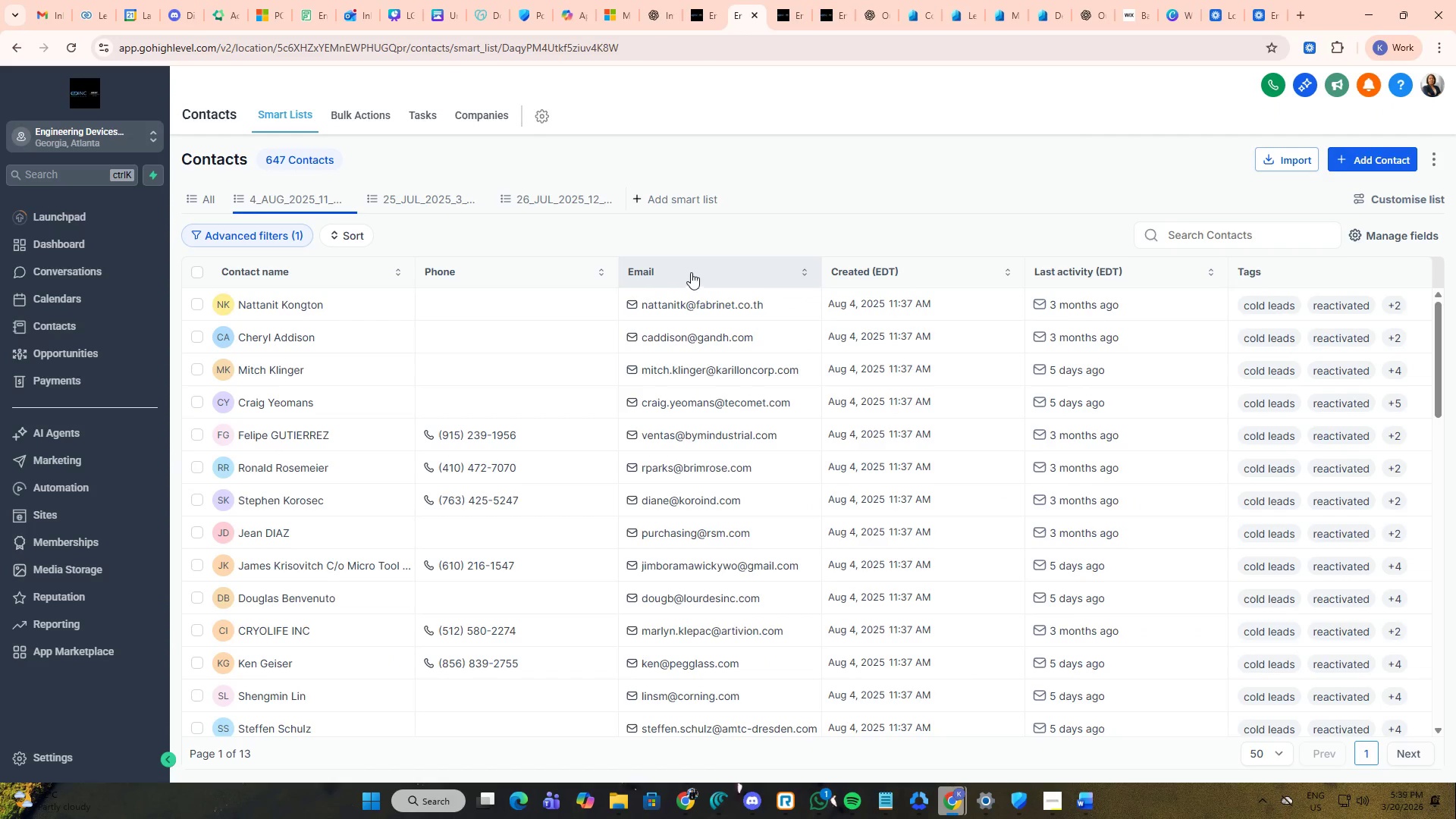 
left_click([658, 0])
 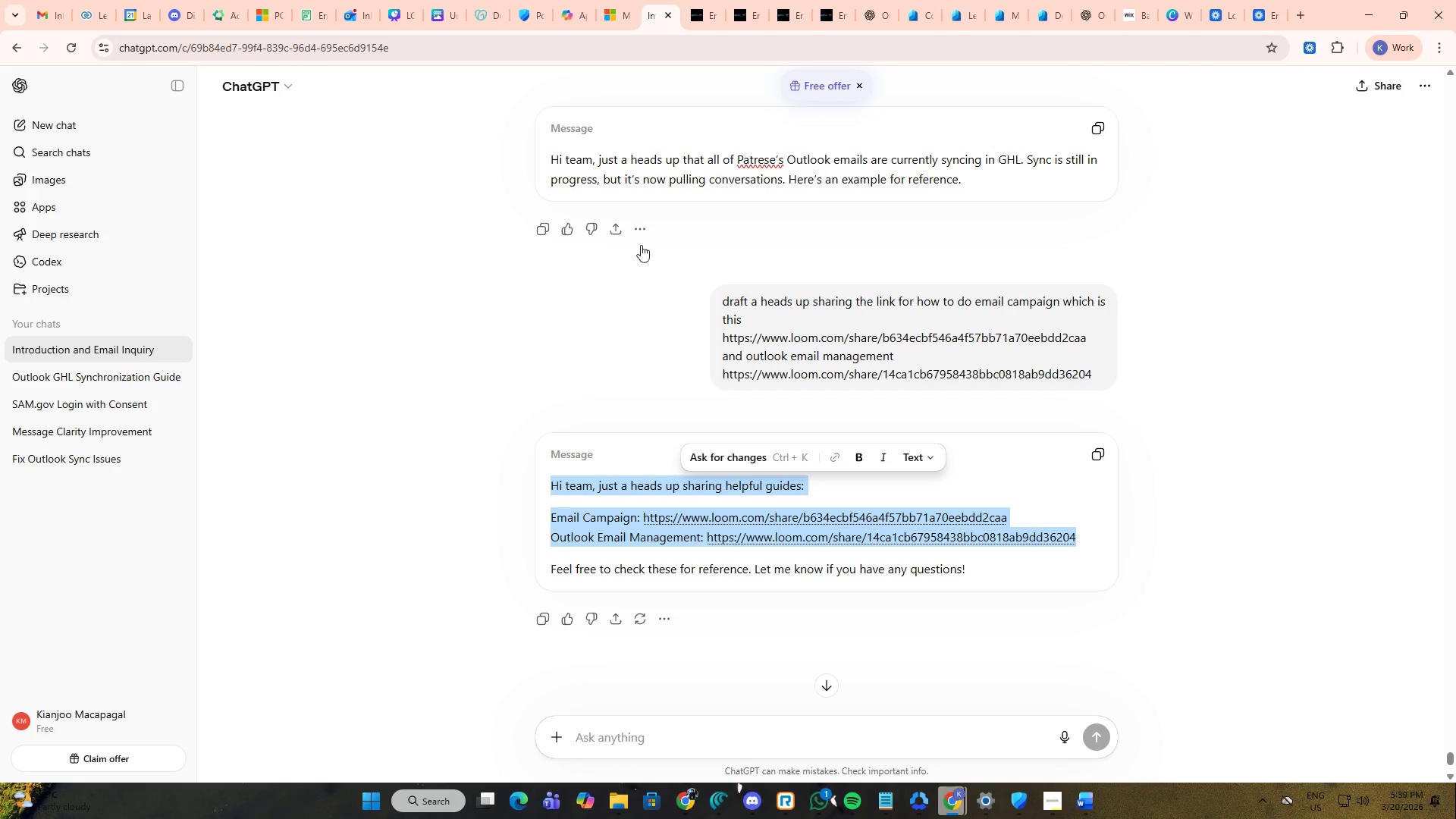 
left_click([567, 312])
 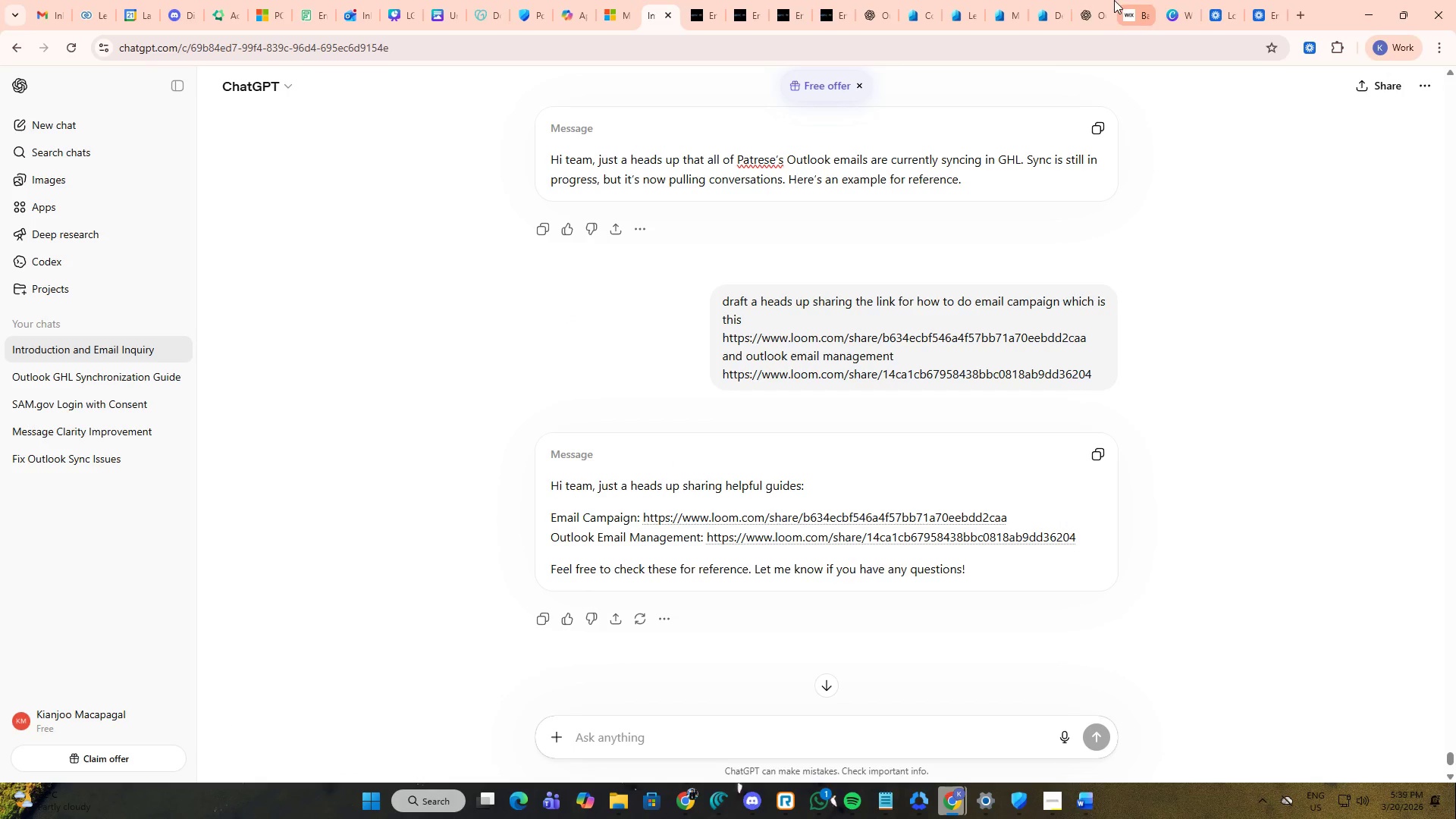 
left_click([1076, 0])
 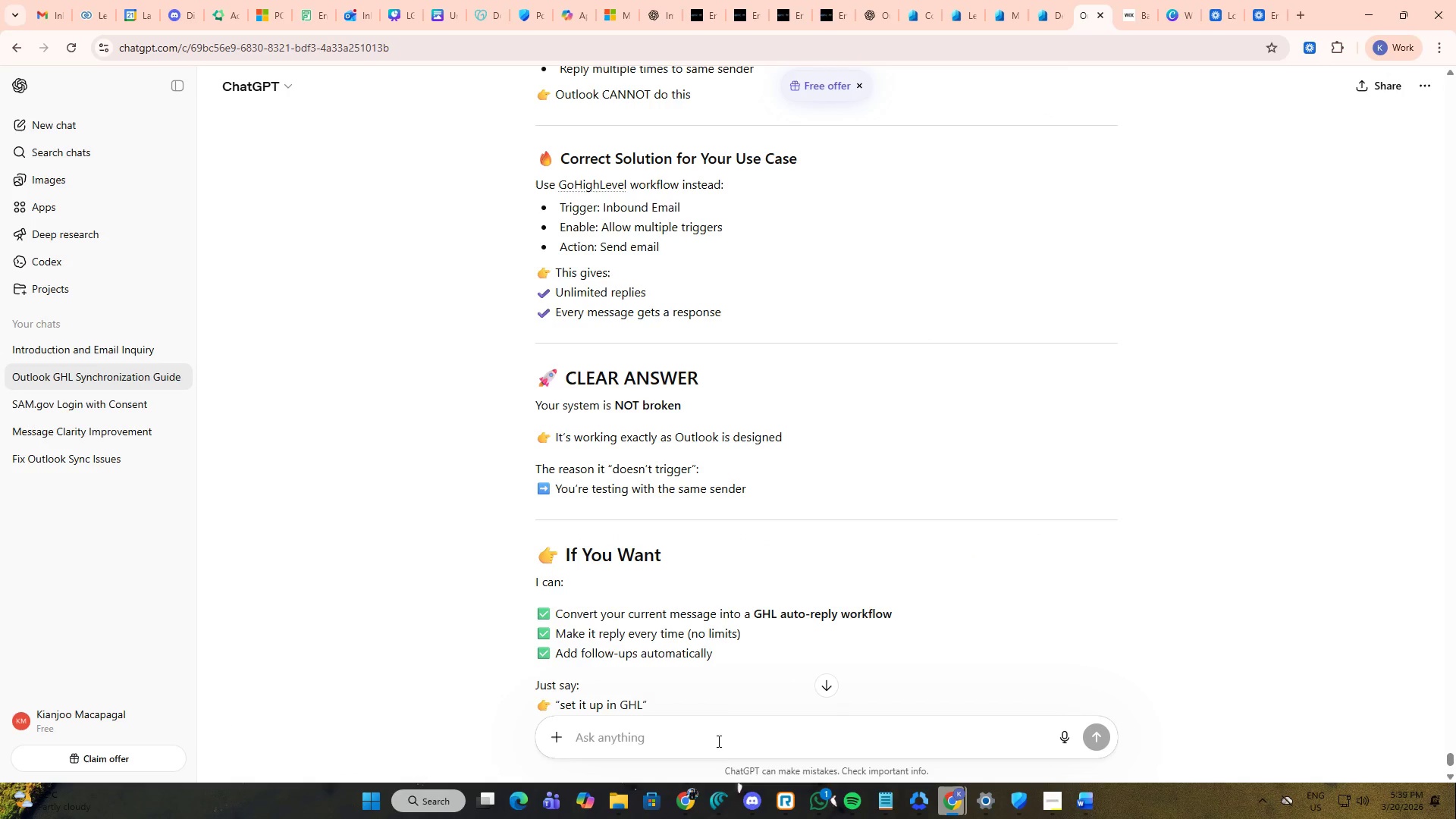 
left_click([682, 795])
 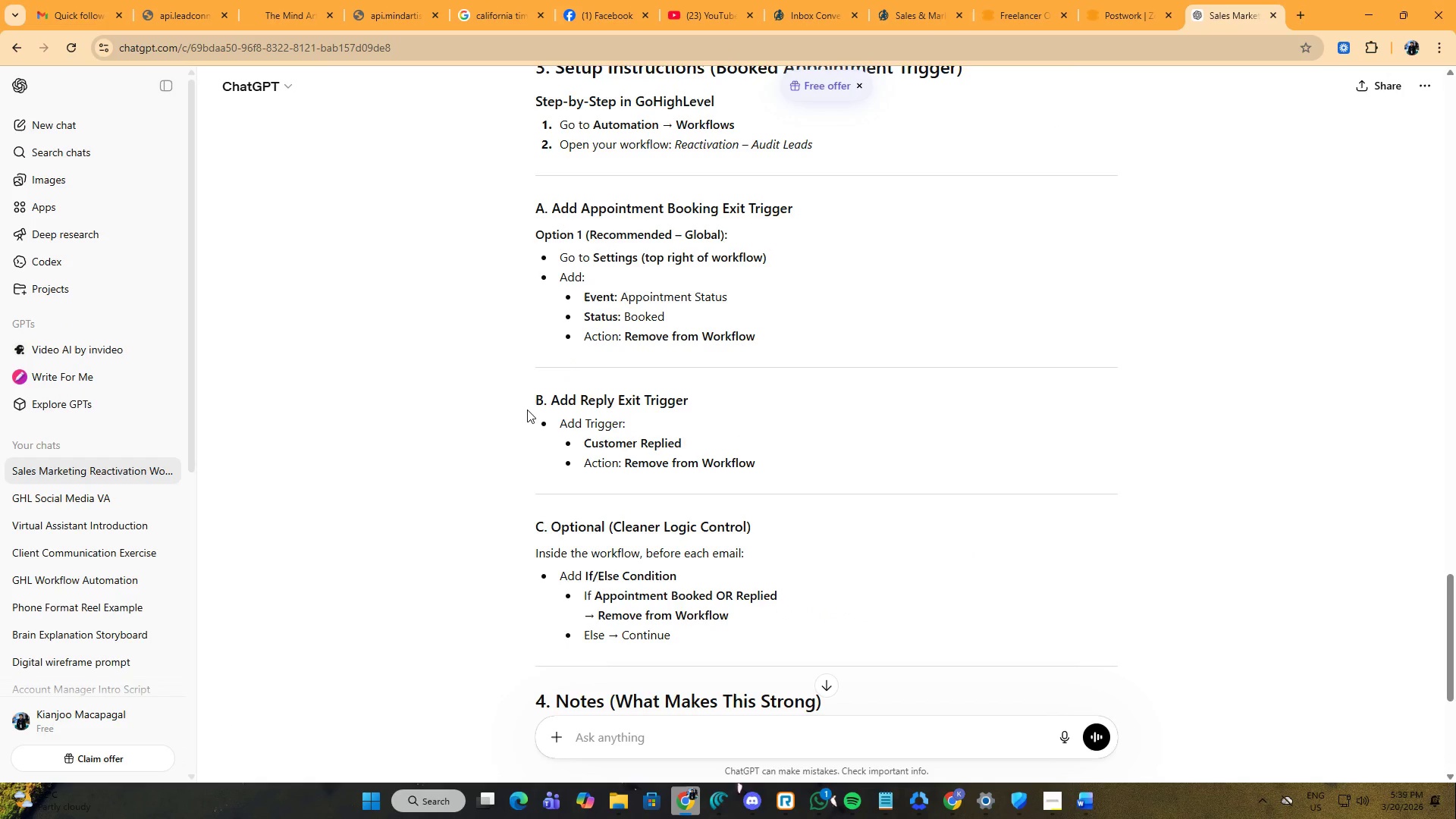 
scroll: coordinate [527, 410], scroll_direction: down, amount: 2.0
 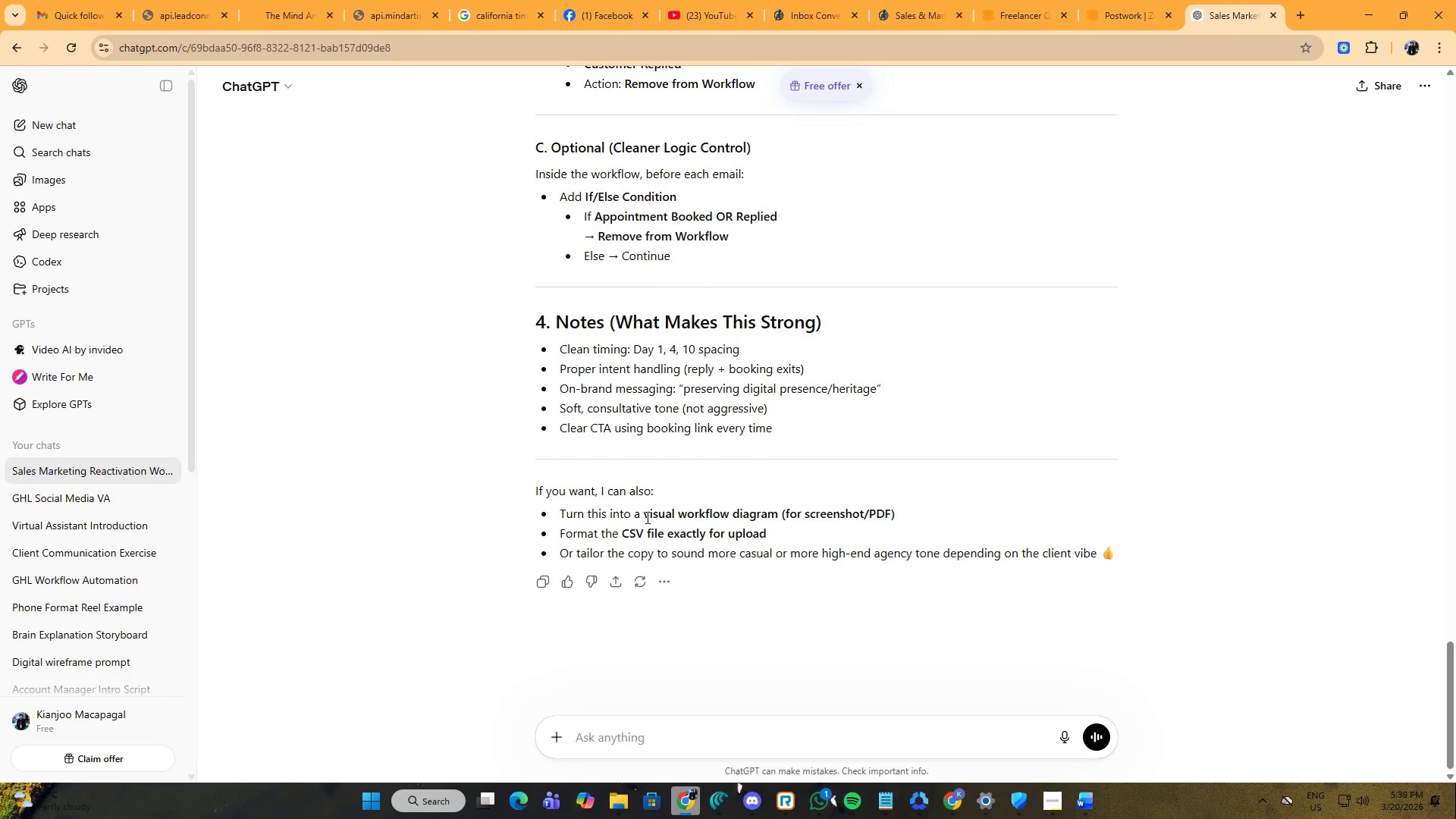 
wait(5.41)
 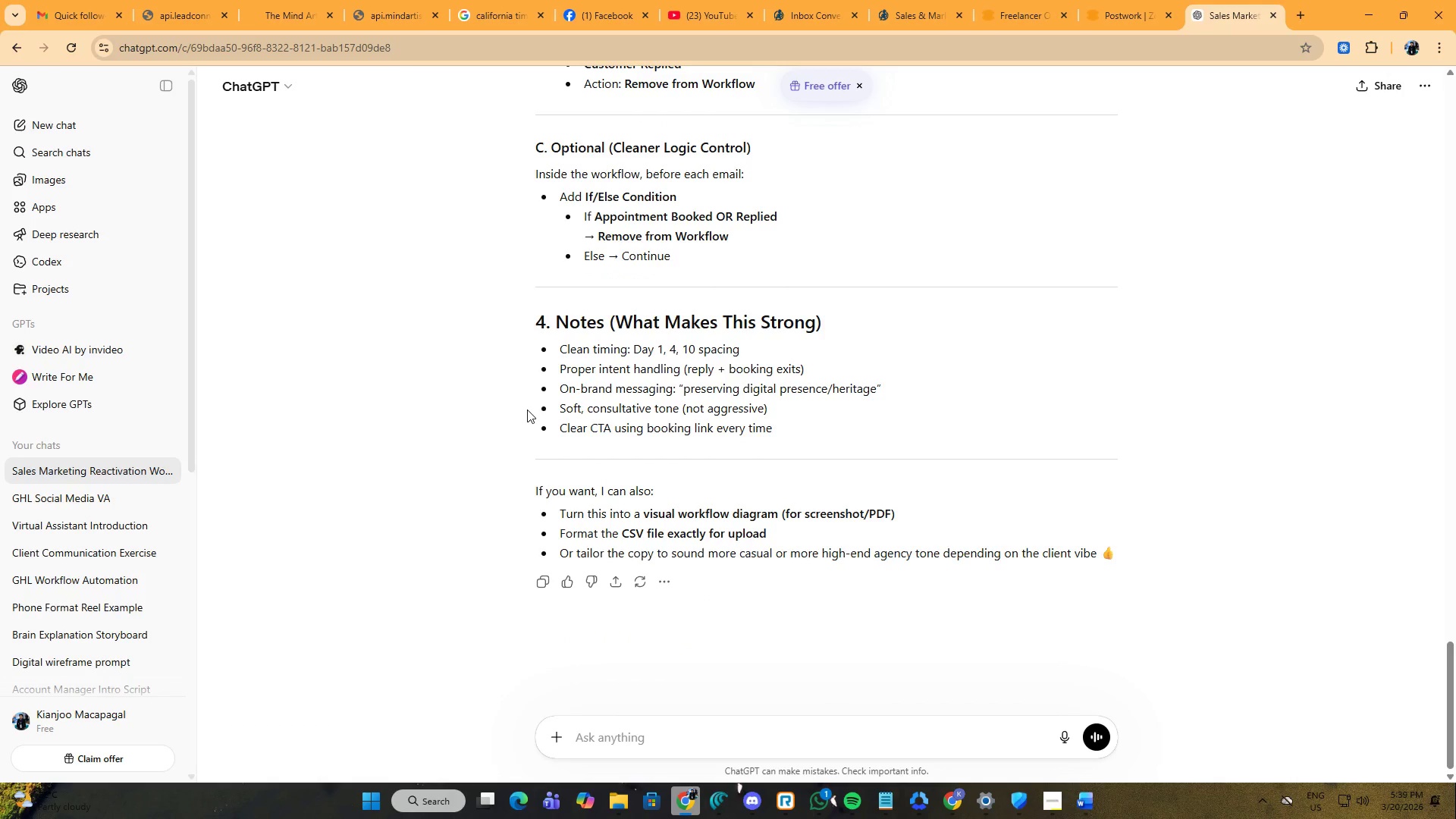 
left_click_drag(start_coordinate=[777, 515], to_coordinate=[642, 516])
 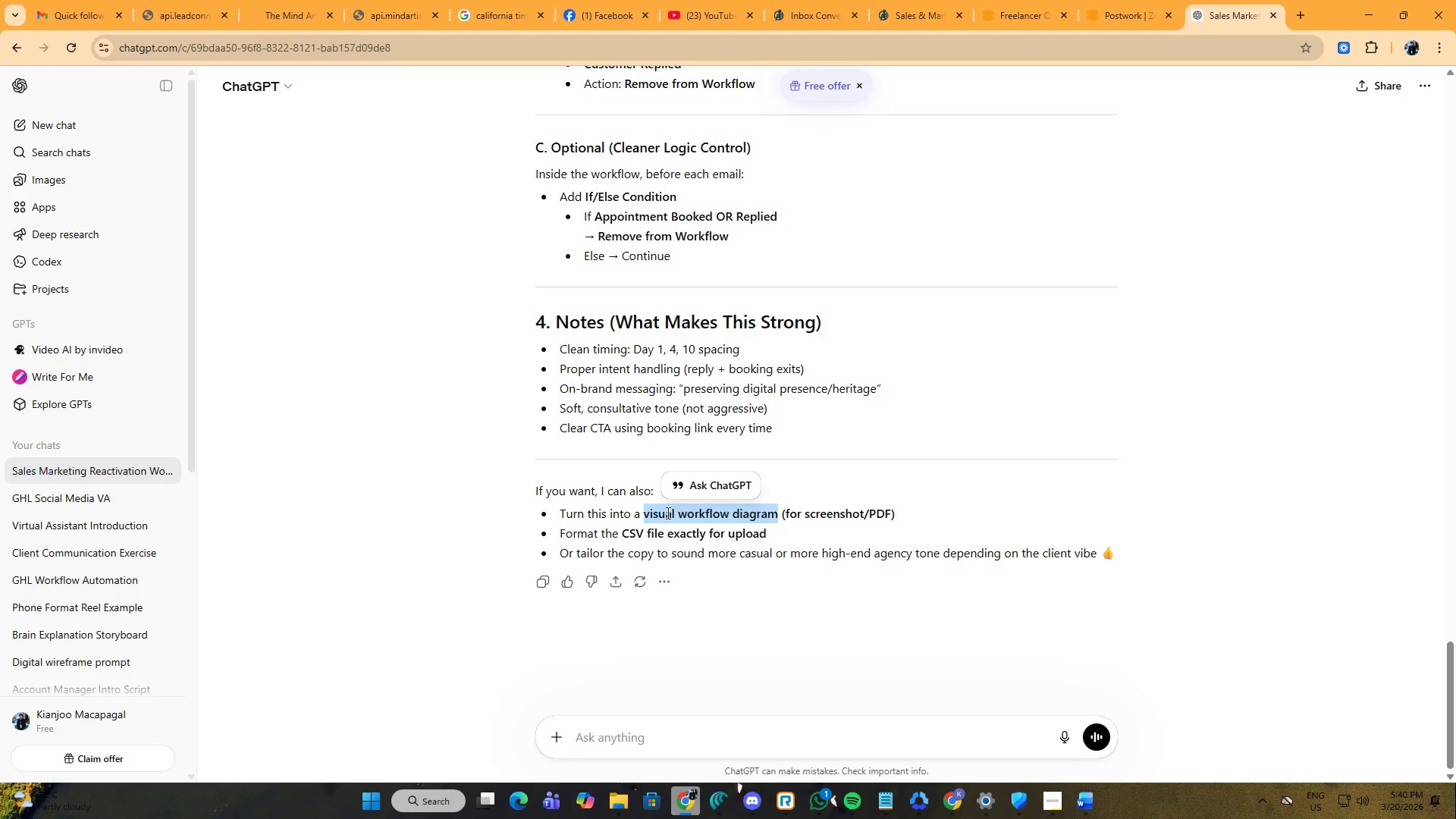 
right_click([667, 513])
 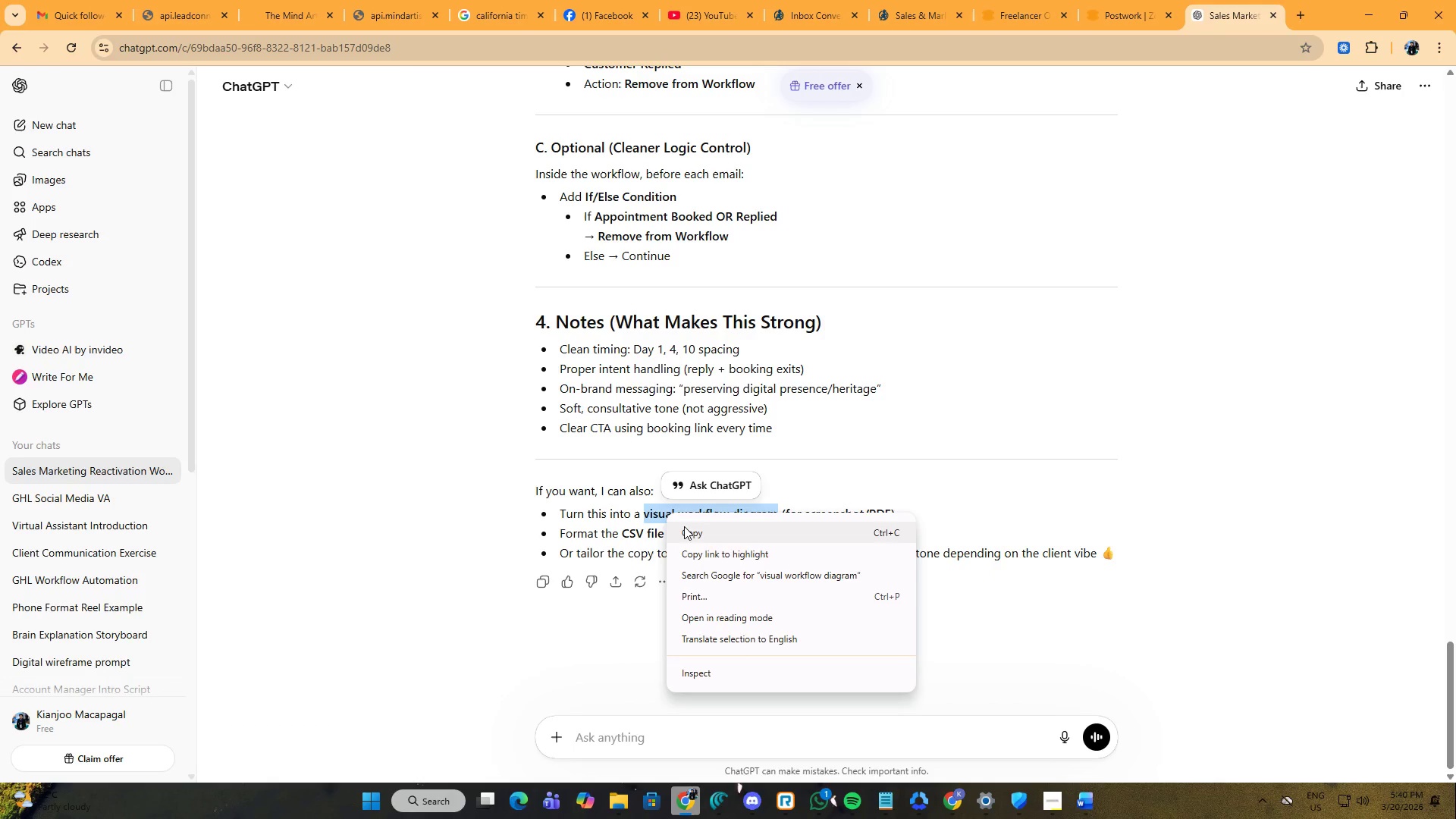 
left_click([684, 526])
 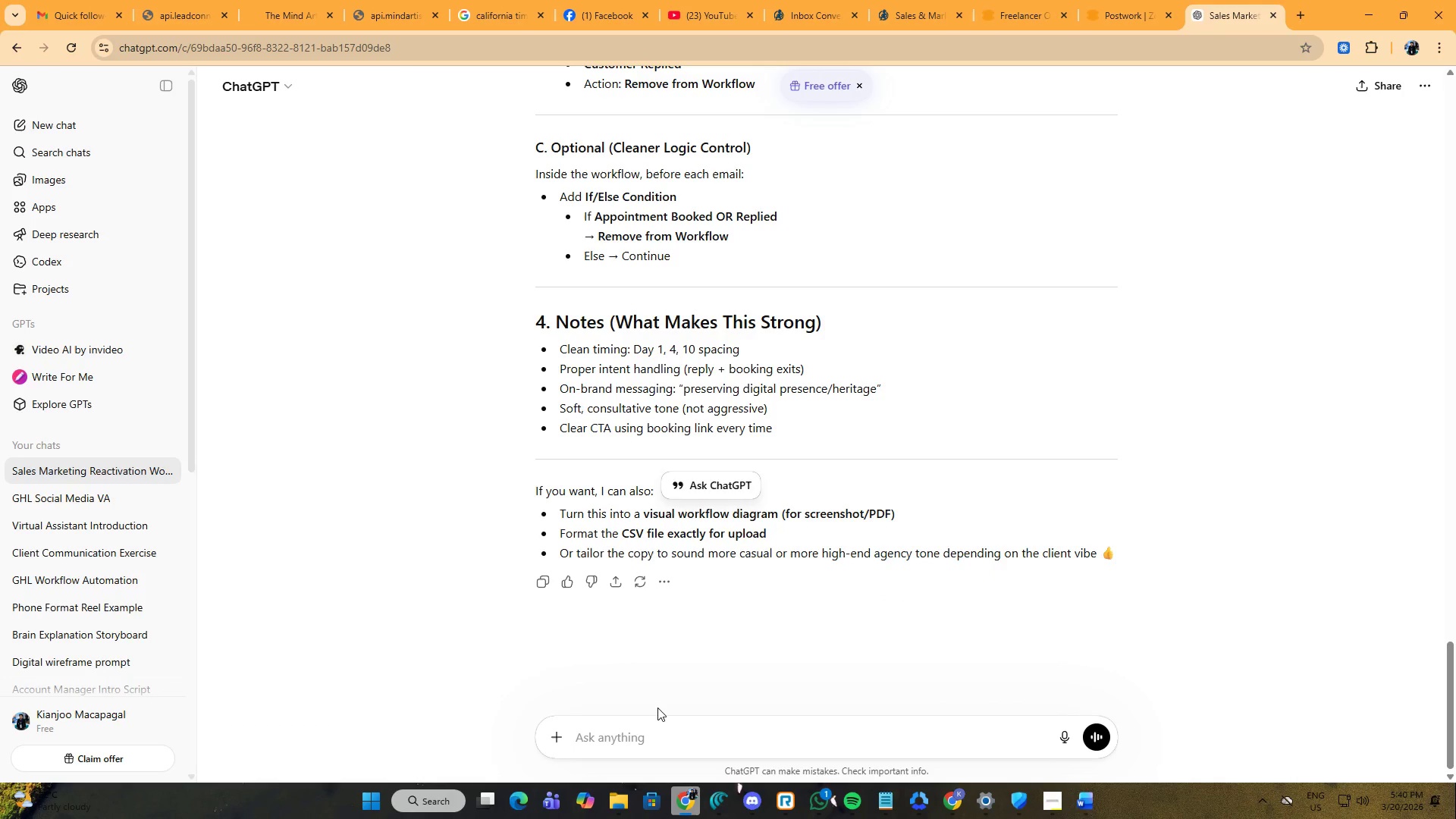 
double_click([657, 720])
 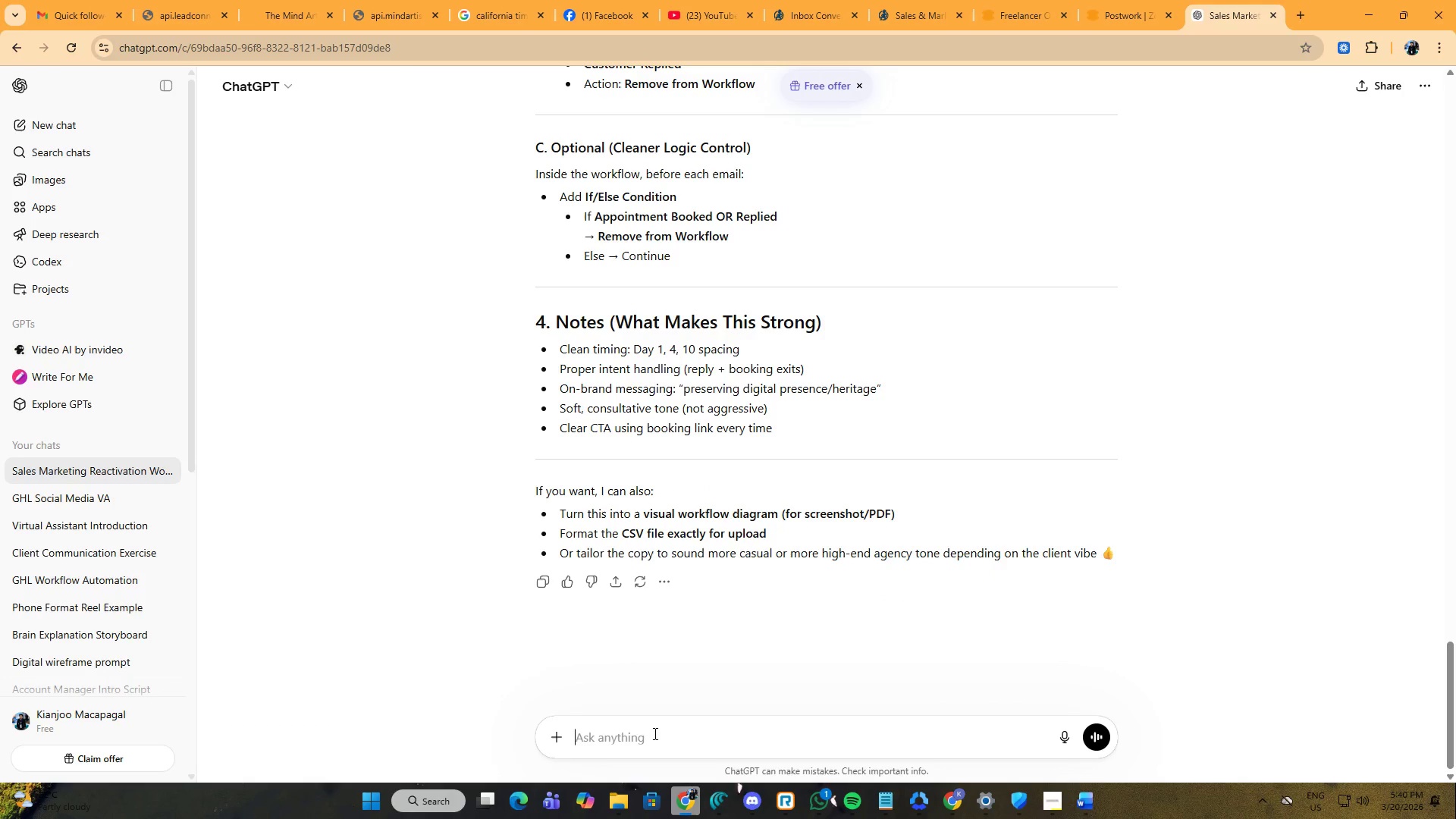 
triple_click([654, 733])
 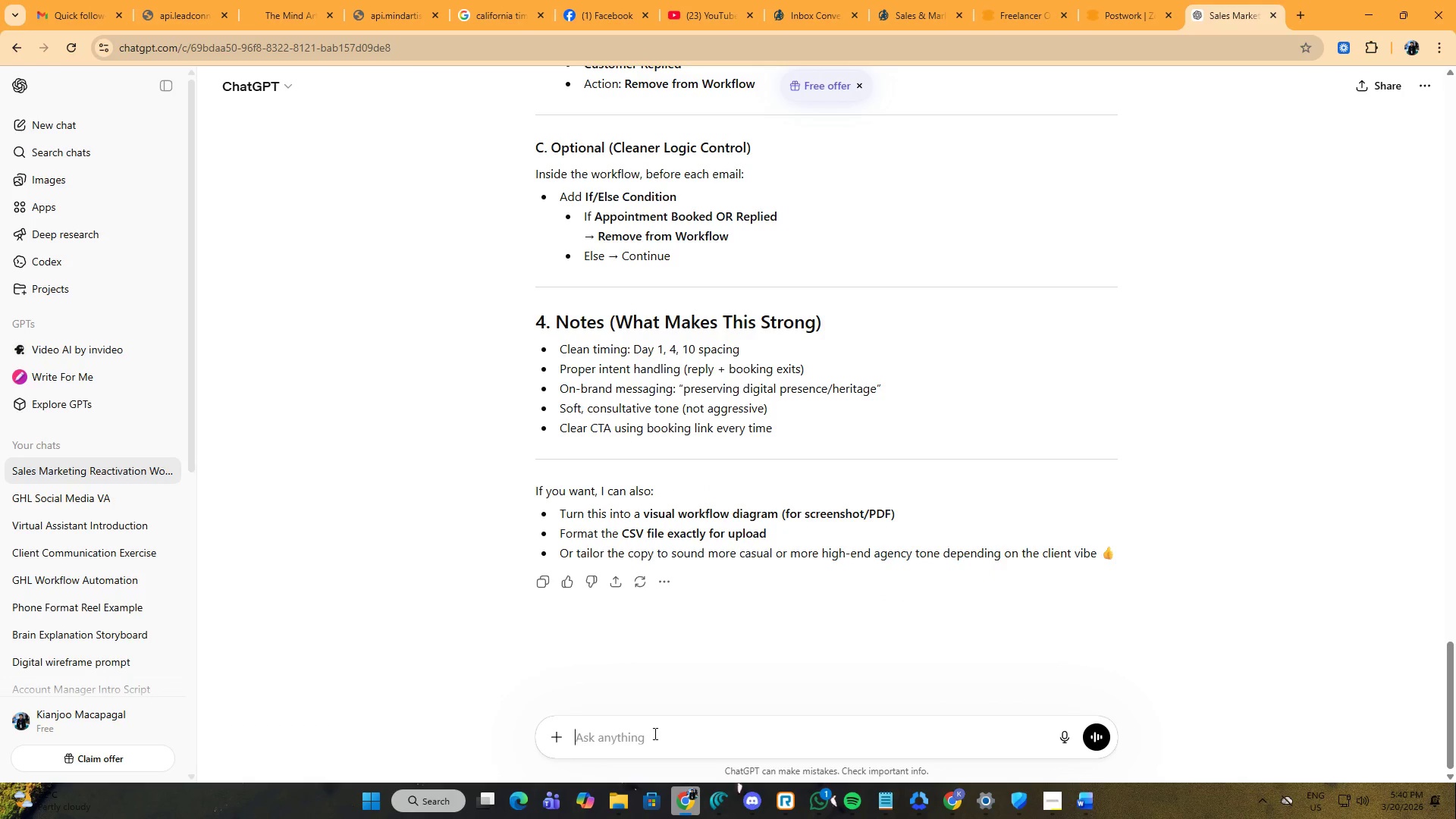 
right_click([654, 733])
 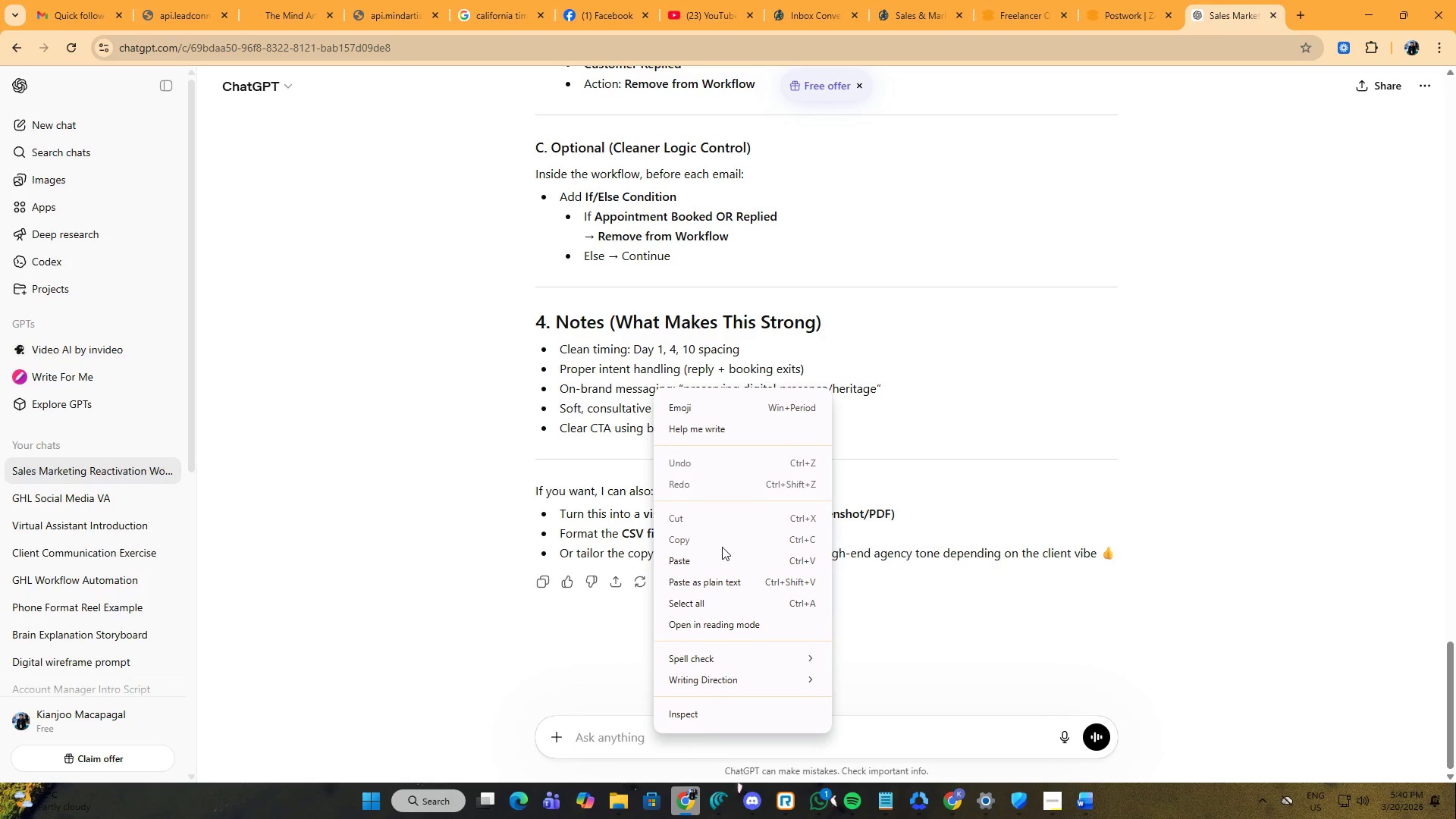 
left_click([722, 551])
 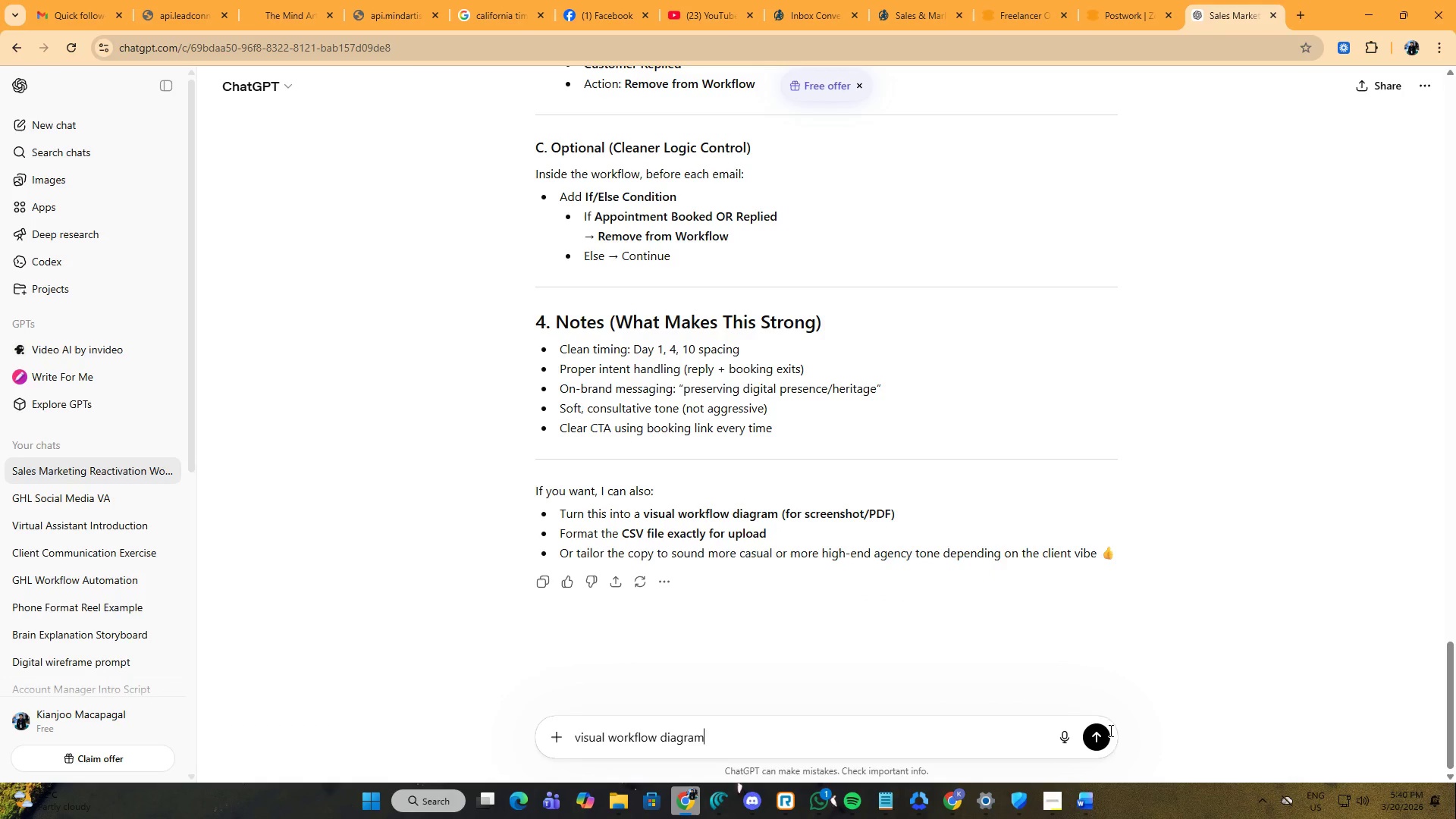 
left_click([1102, 731])
 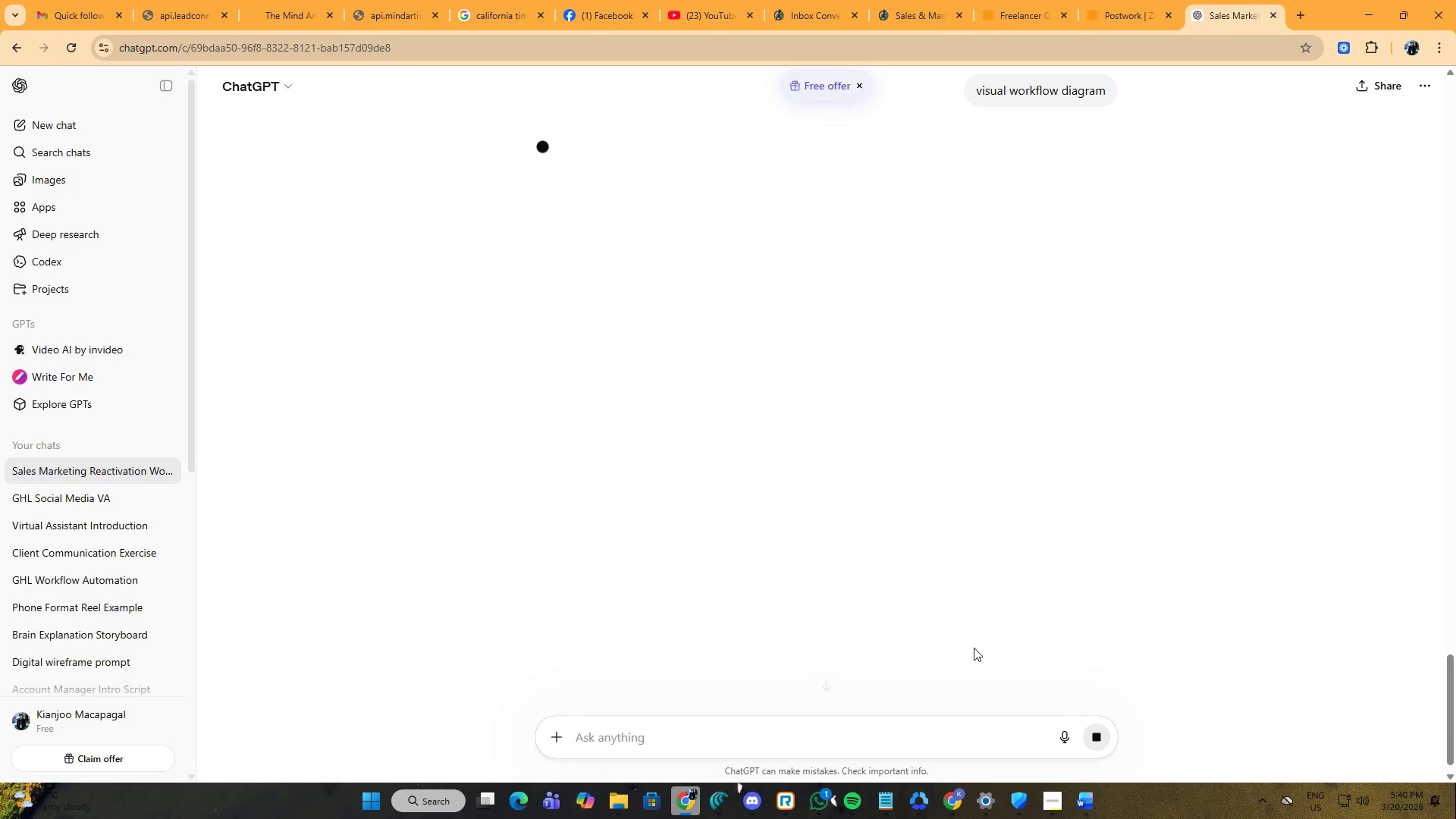 
scroll: coordinate [898, 563], scroll_direction: up, amount: 3.0
 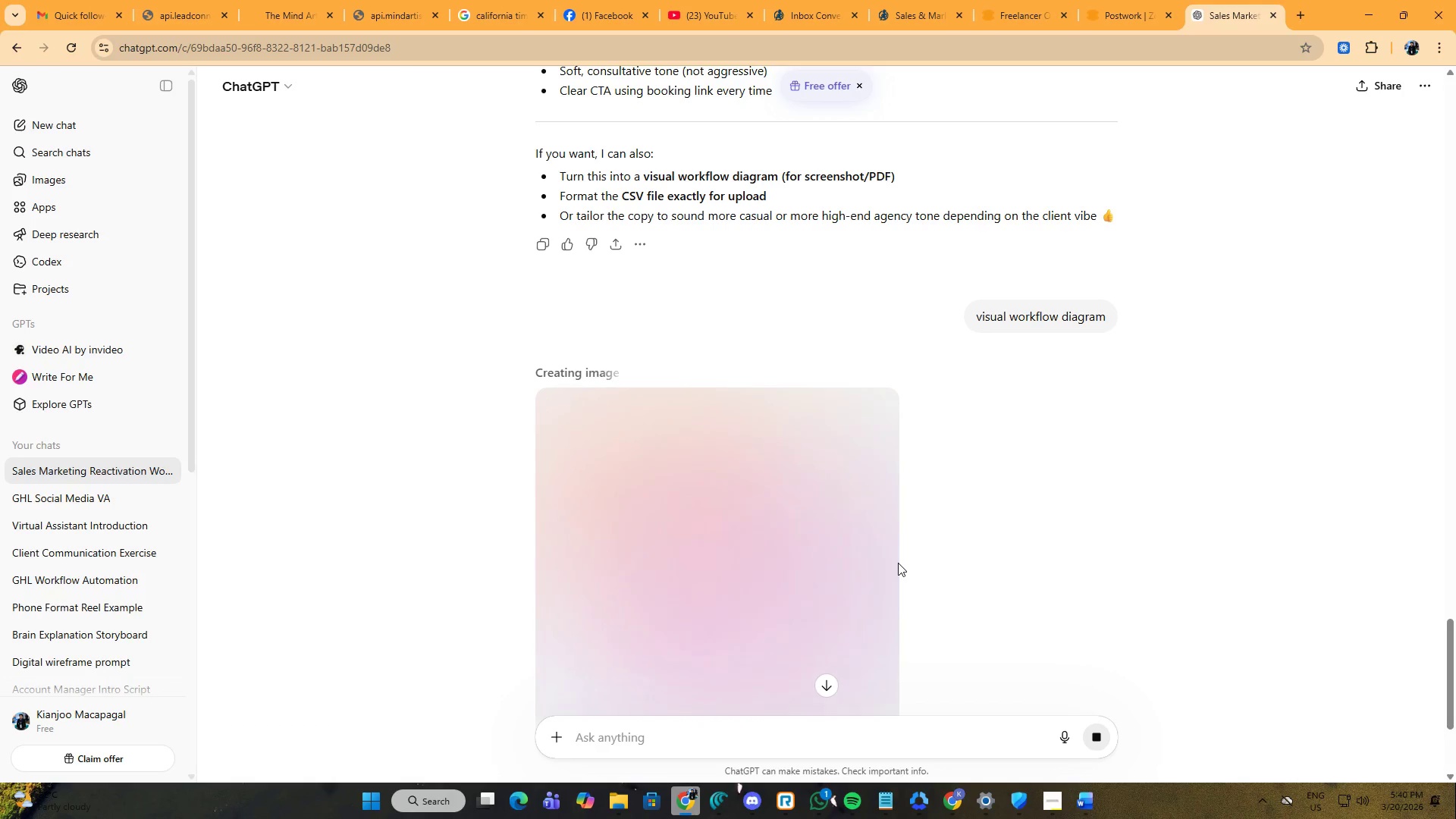 
scroll: coordinate [1113, 546], scroll_direction: down, amount: 1.0
 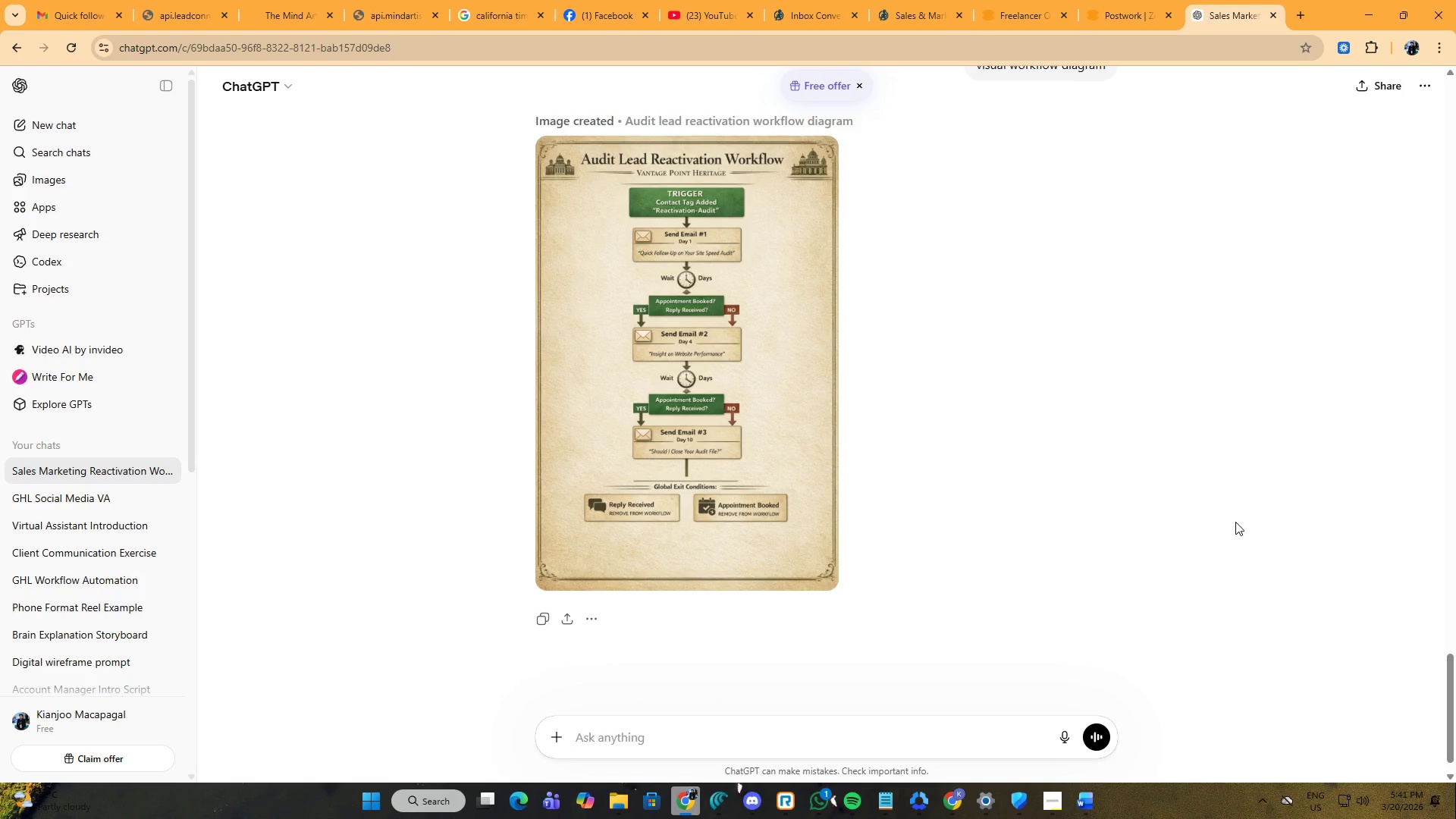 
wait(71.94)
 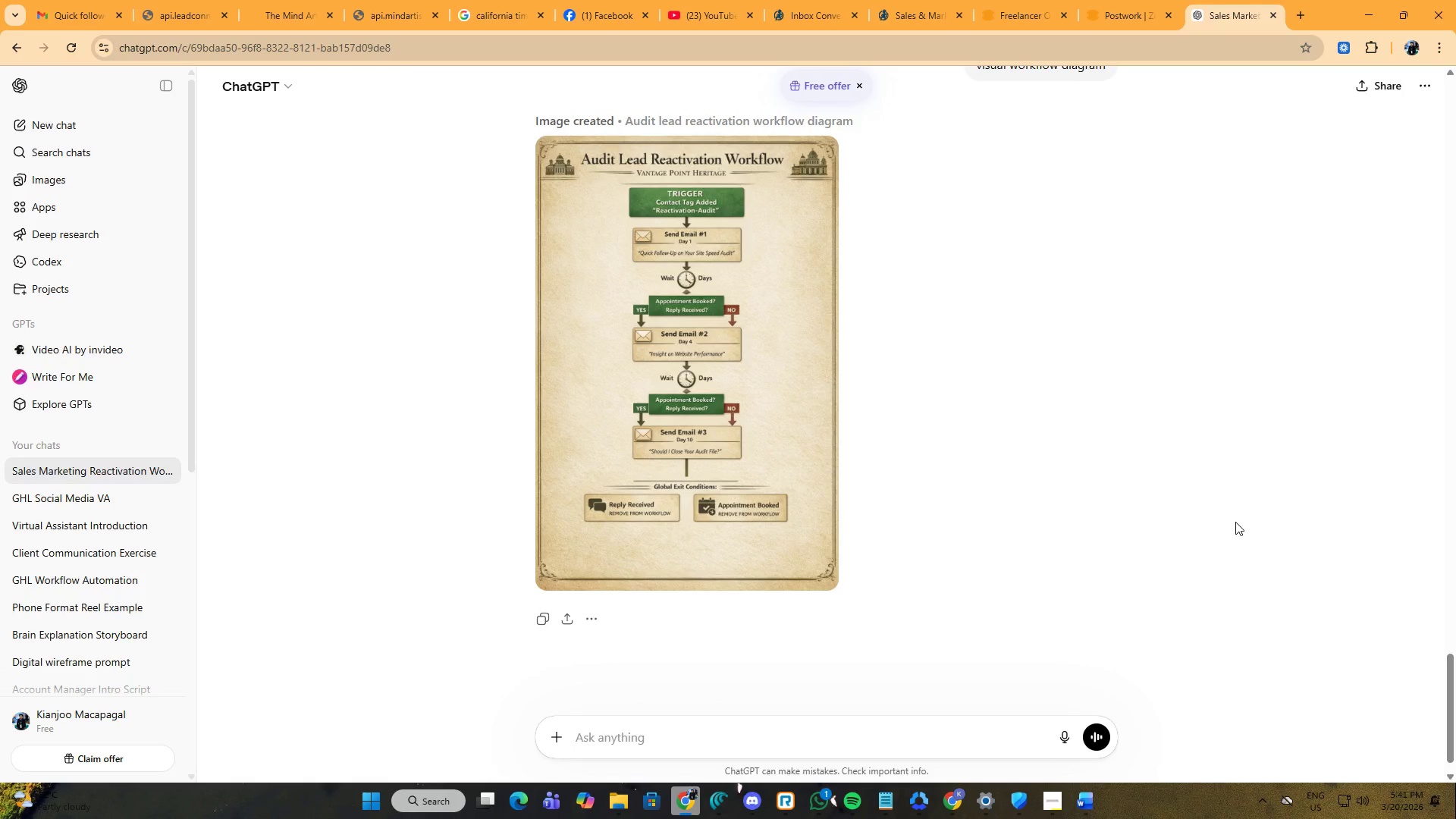 
left_click([726, 392])
 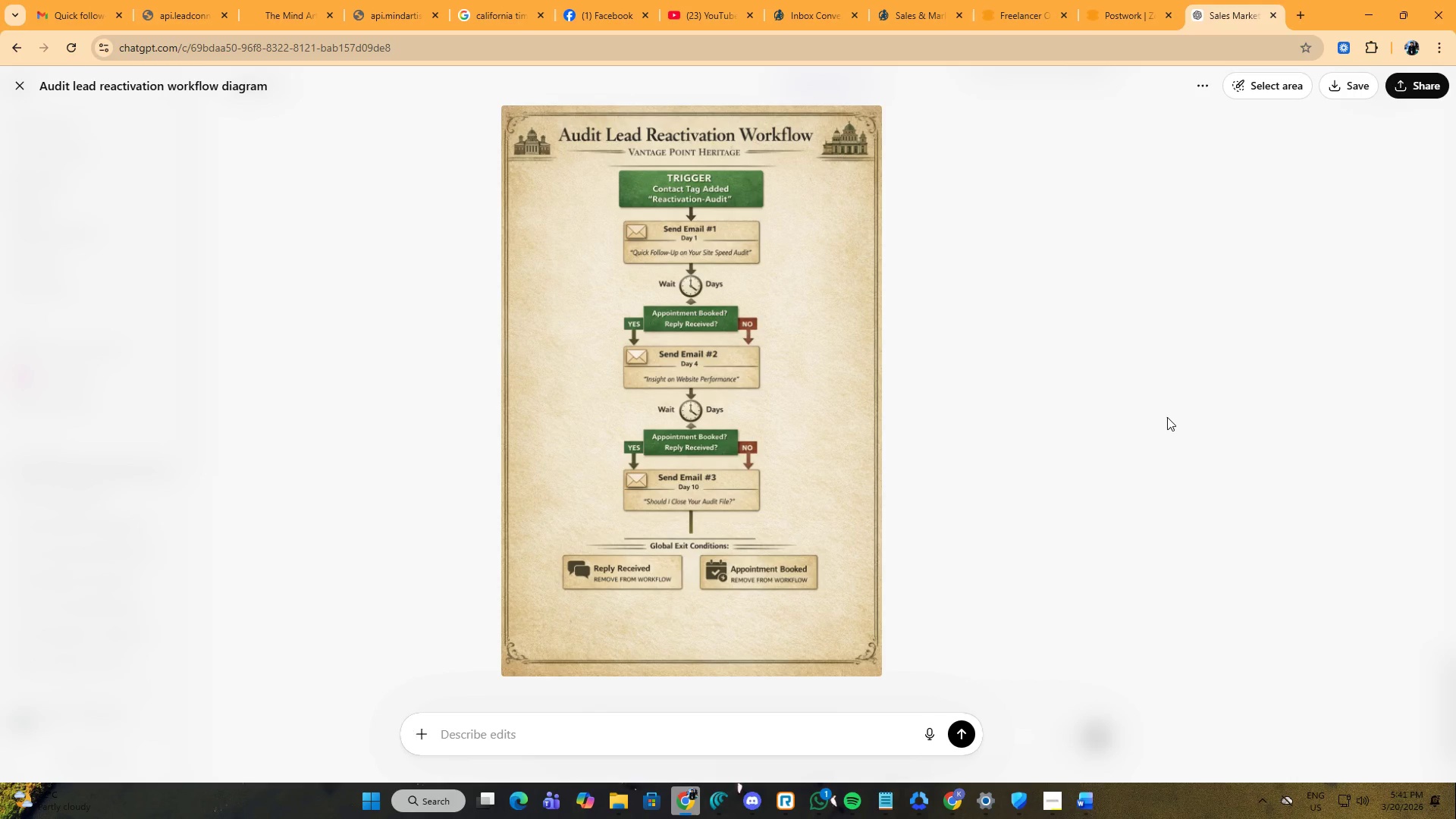 
wait(31.88)
 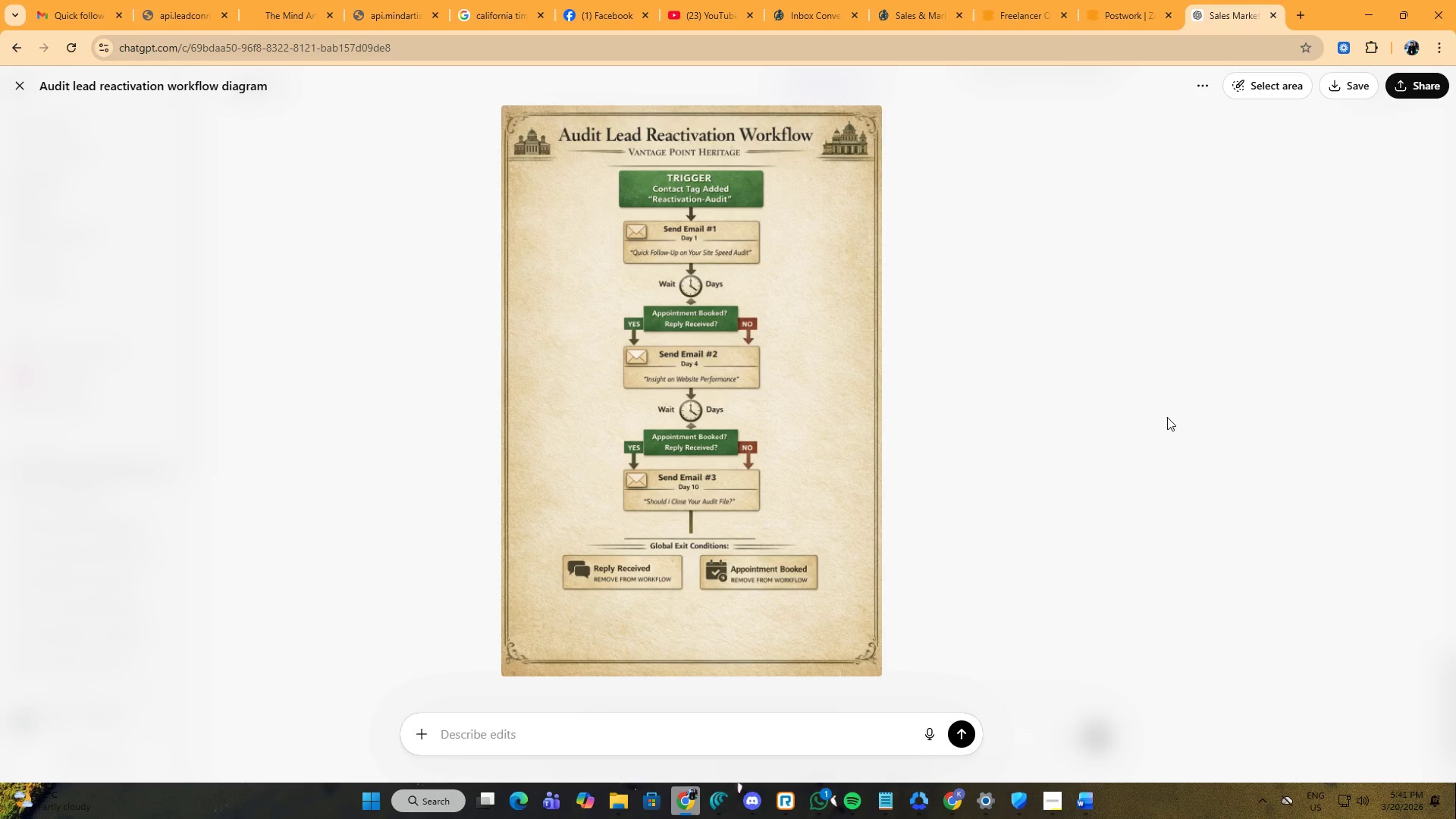 
left_click([554, 748])
 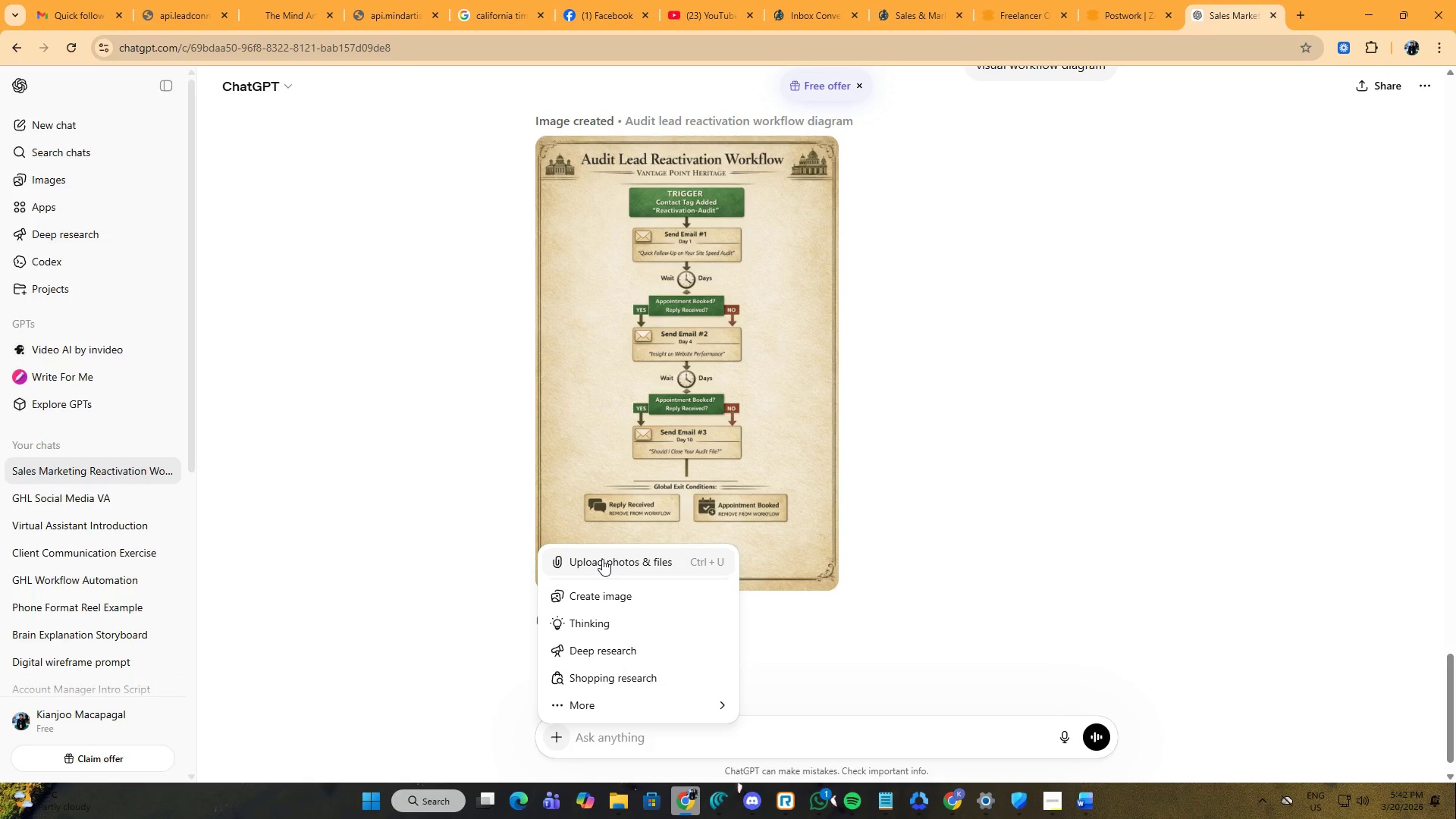 
left_click([602, 559])
 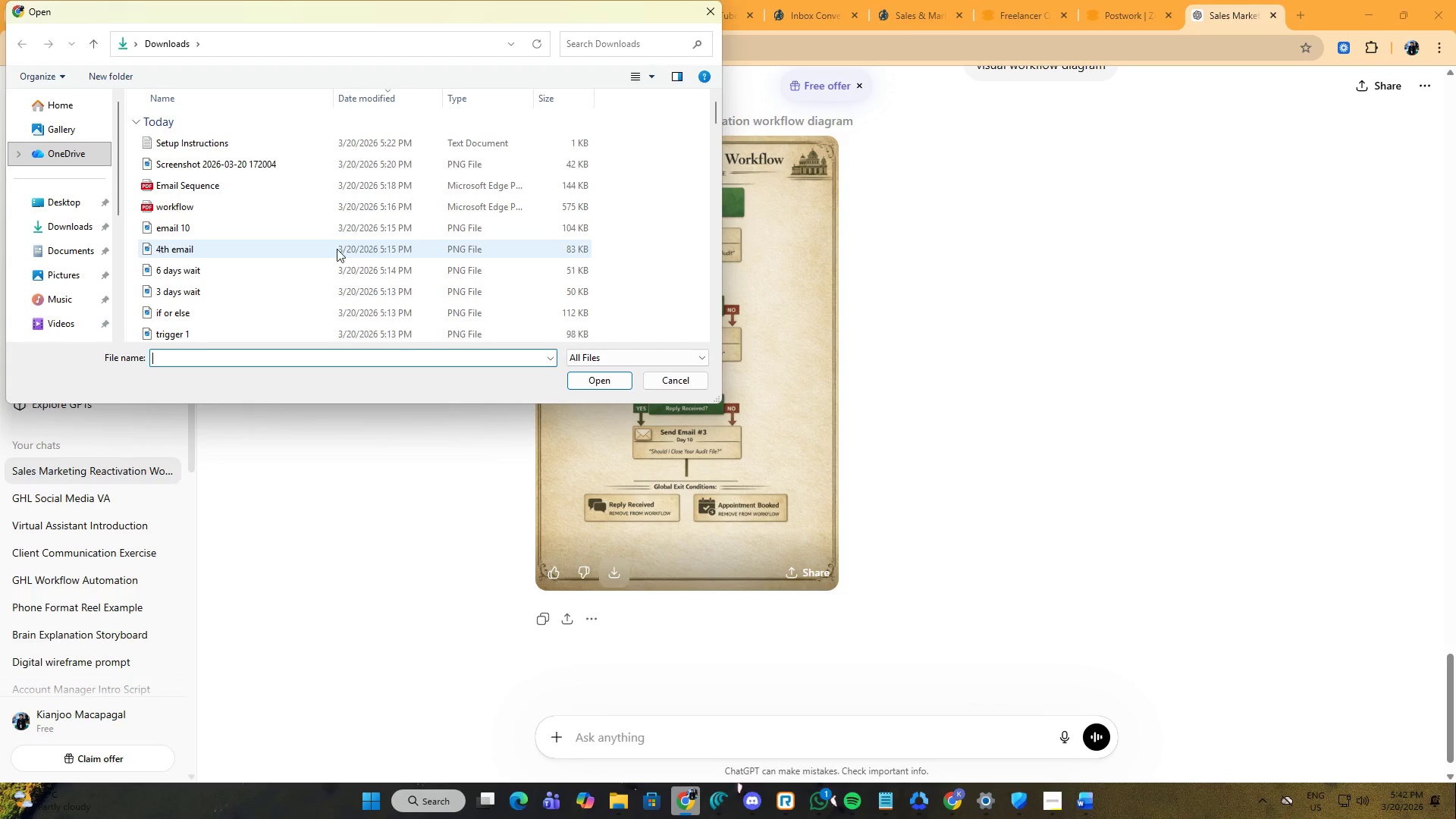 
scroll: coordinate [249, 315], scroll_direction: down, amount: 1.0
 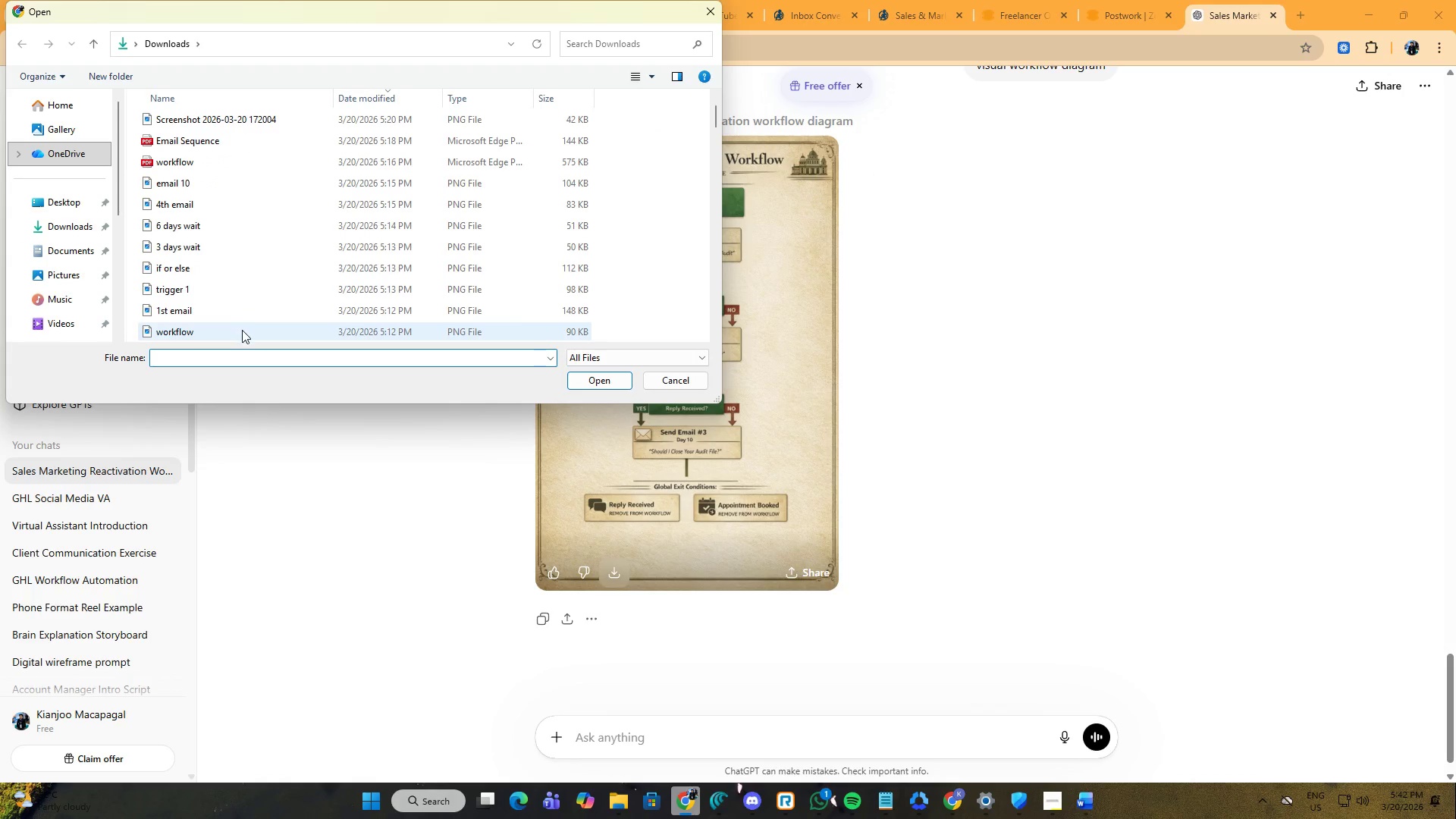 
left_click([242, 331])
 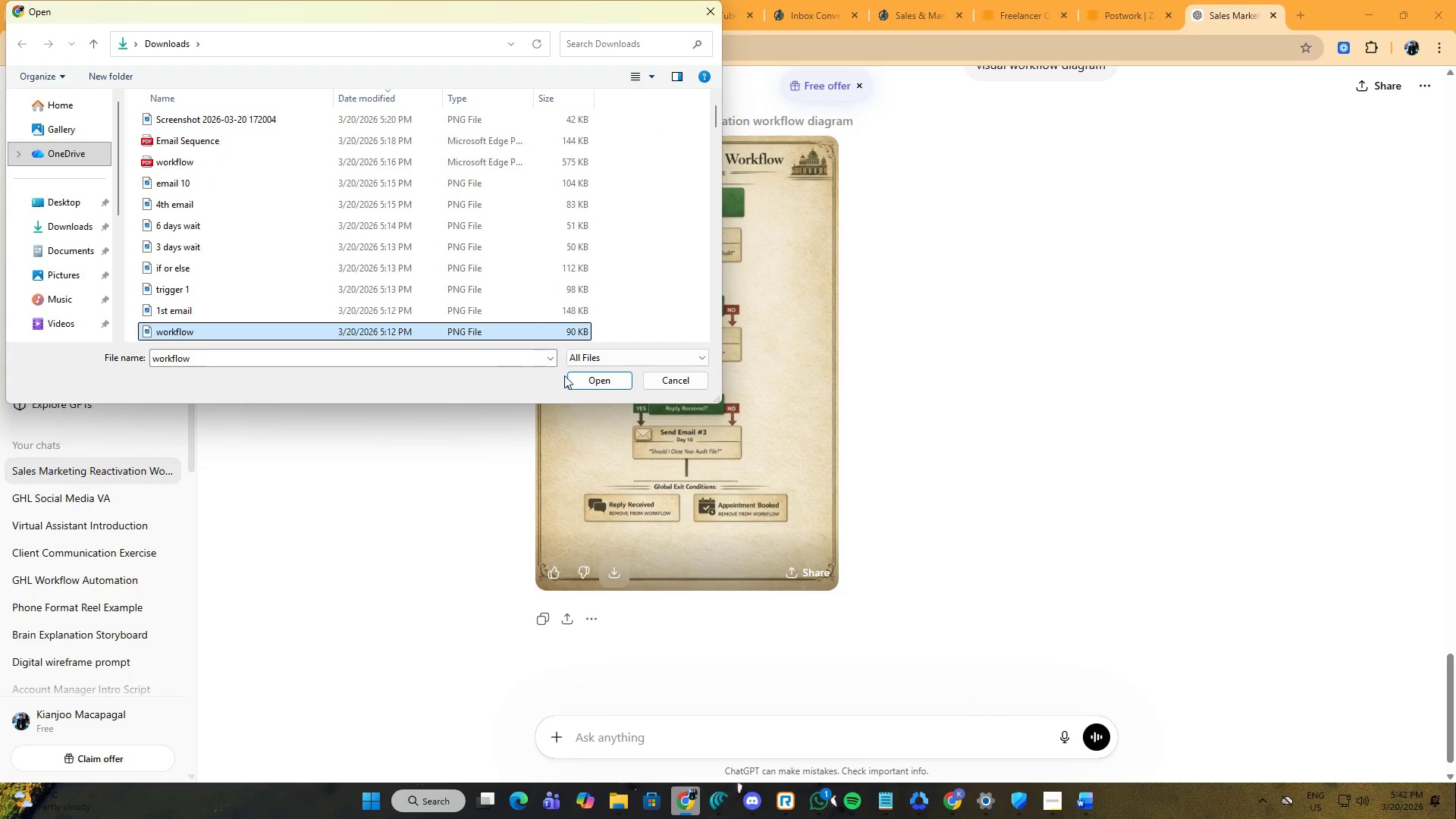 
left_click([576, 375])
 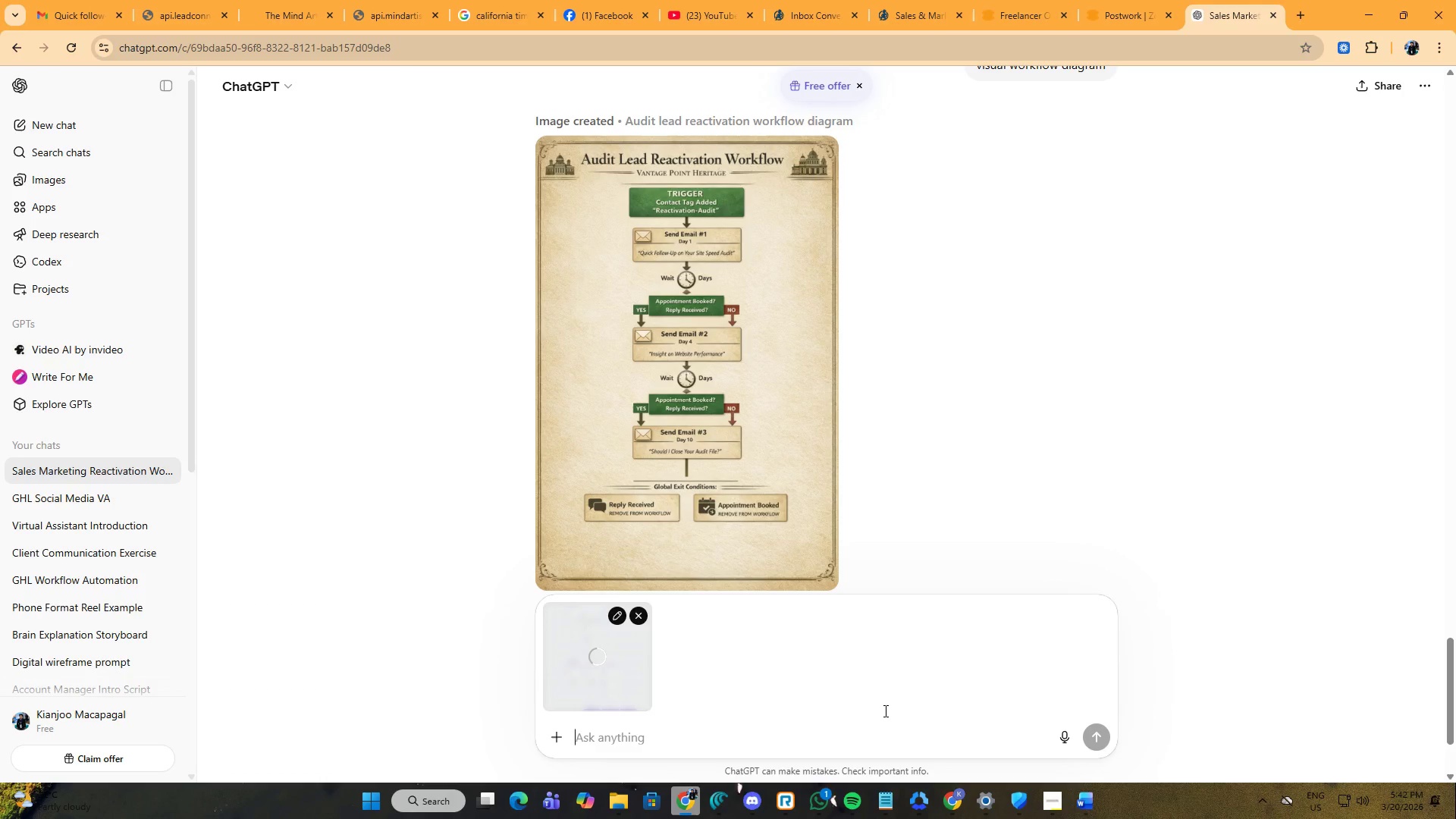 
left_click([824, 723])
 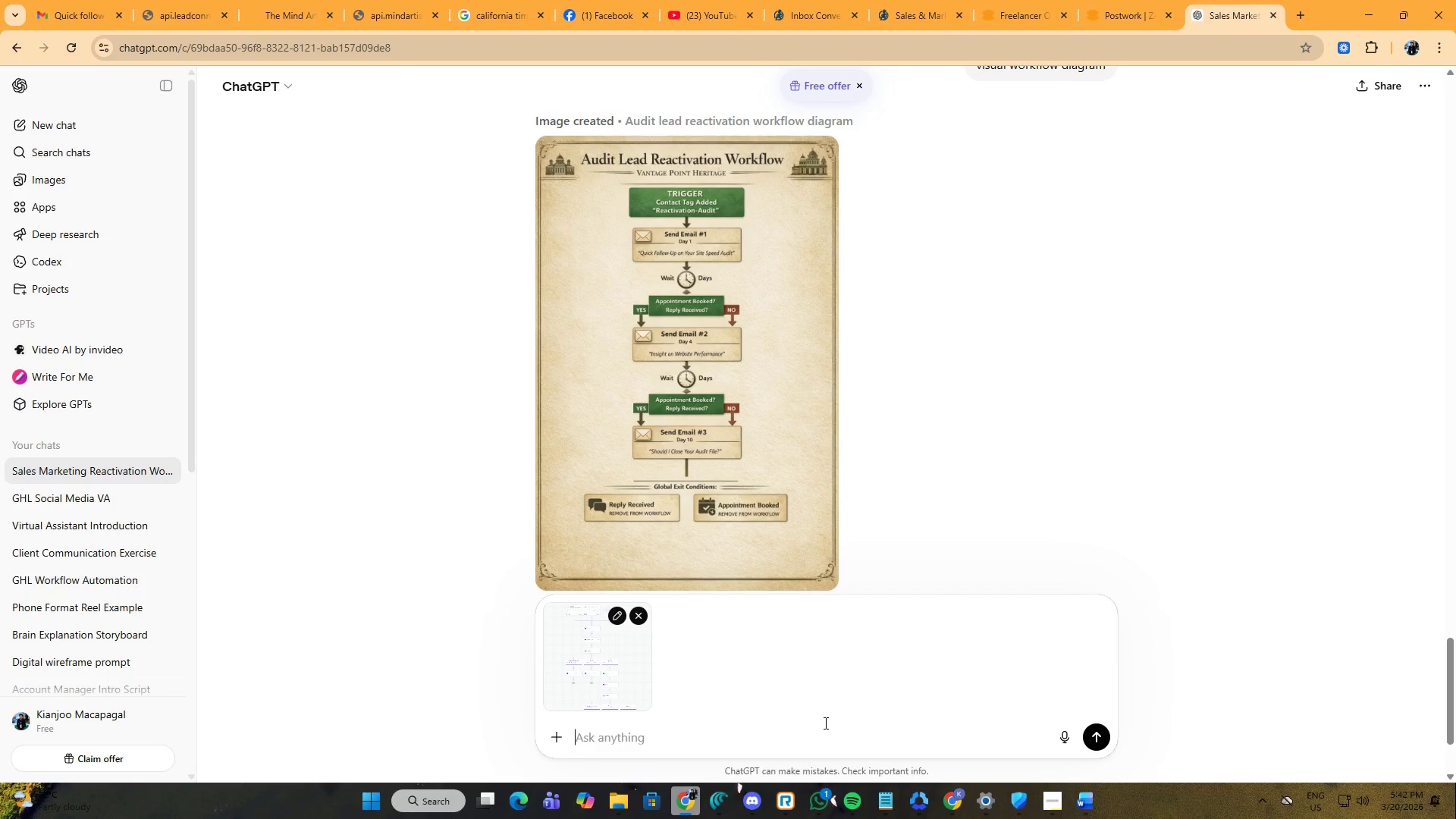 
type(is this correct ?)
 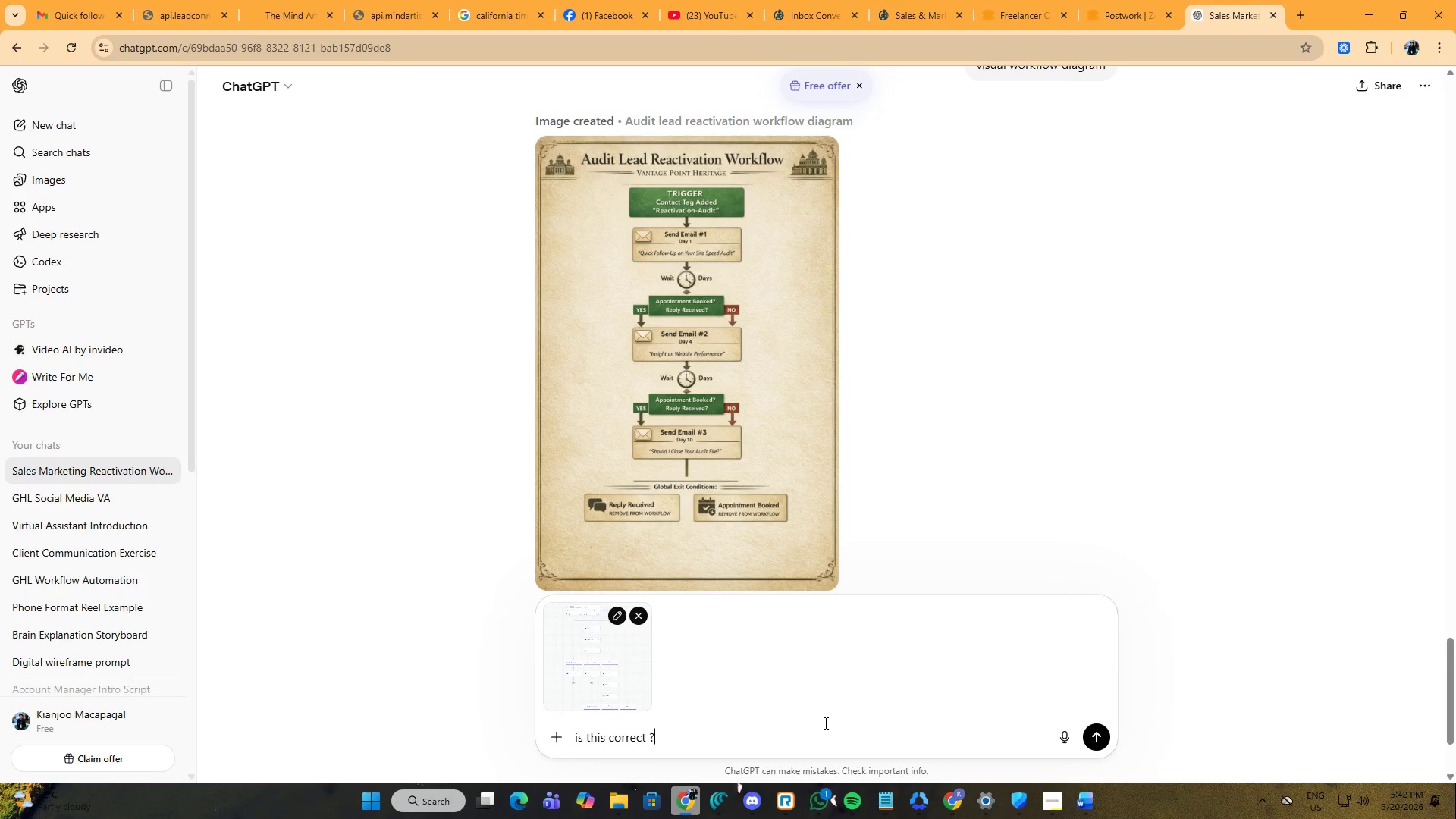 
key(Enter)
 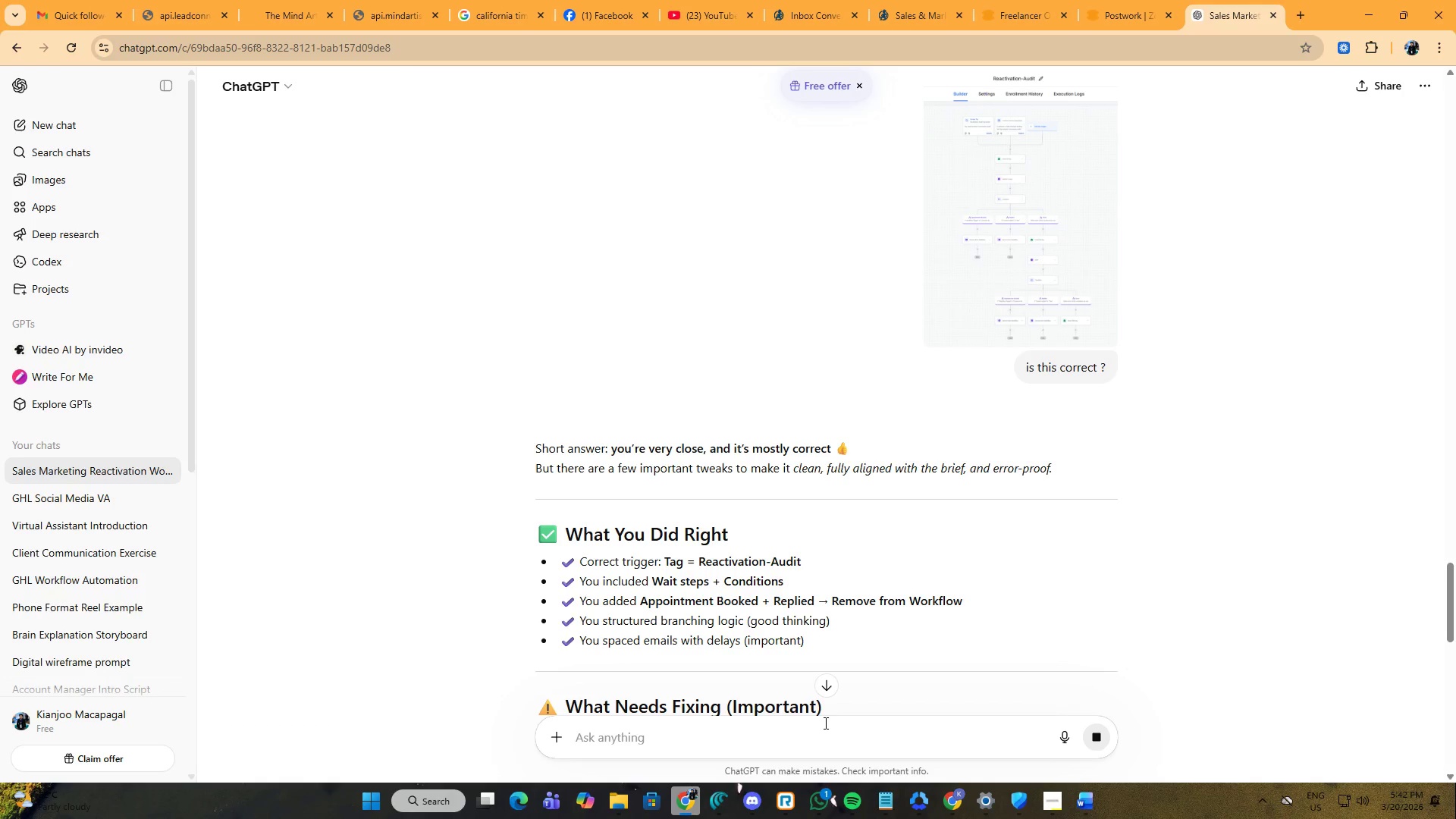 
wait(19.72)
 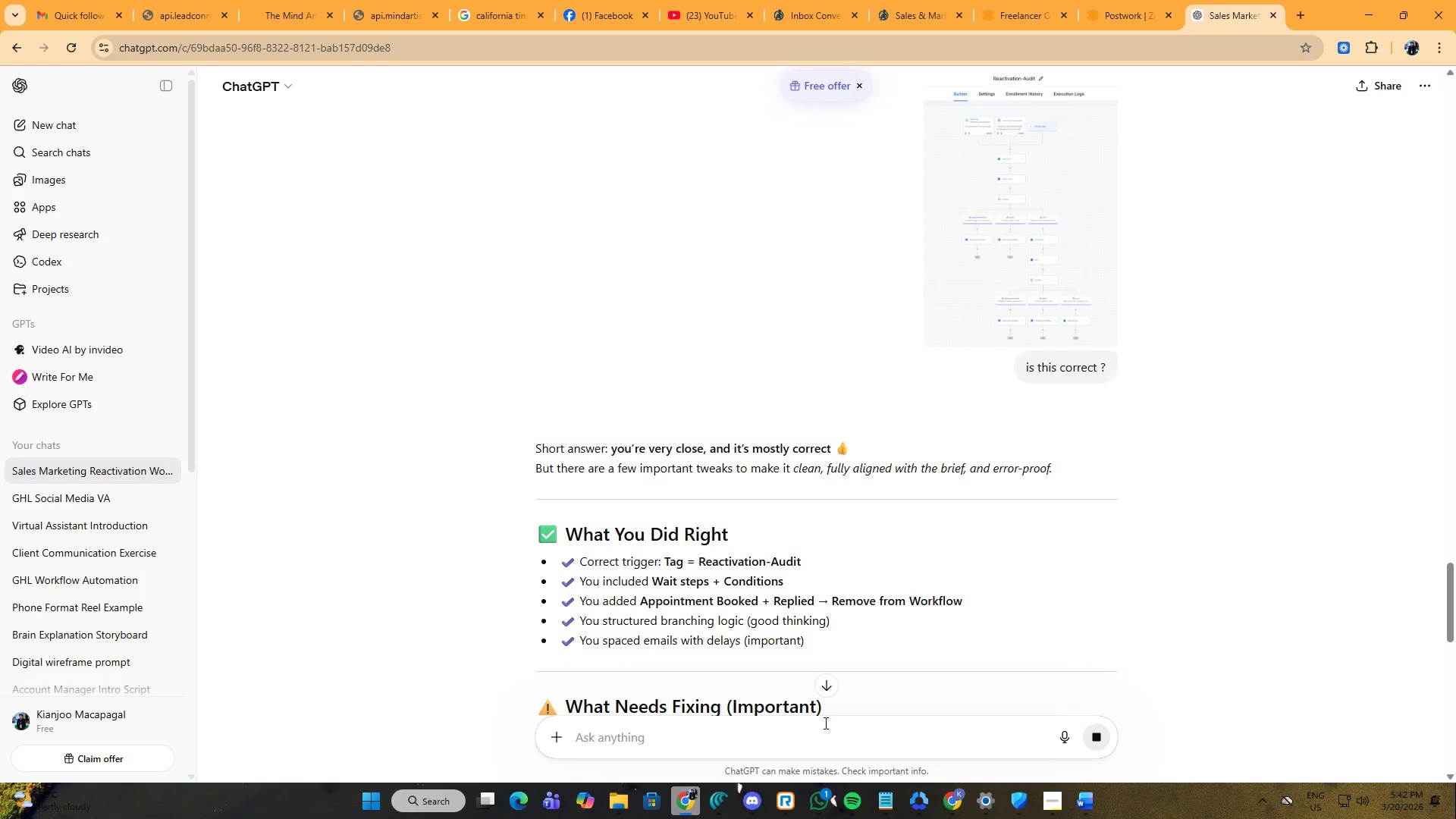 
scroll: coordinate [866, 596], scroll_direction: down, amount: 6.0
 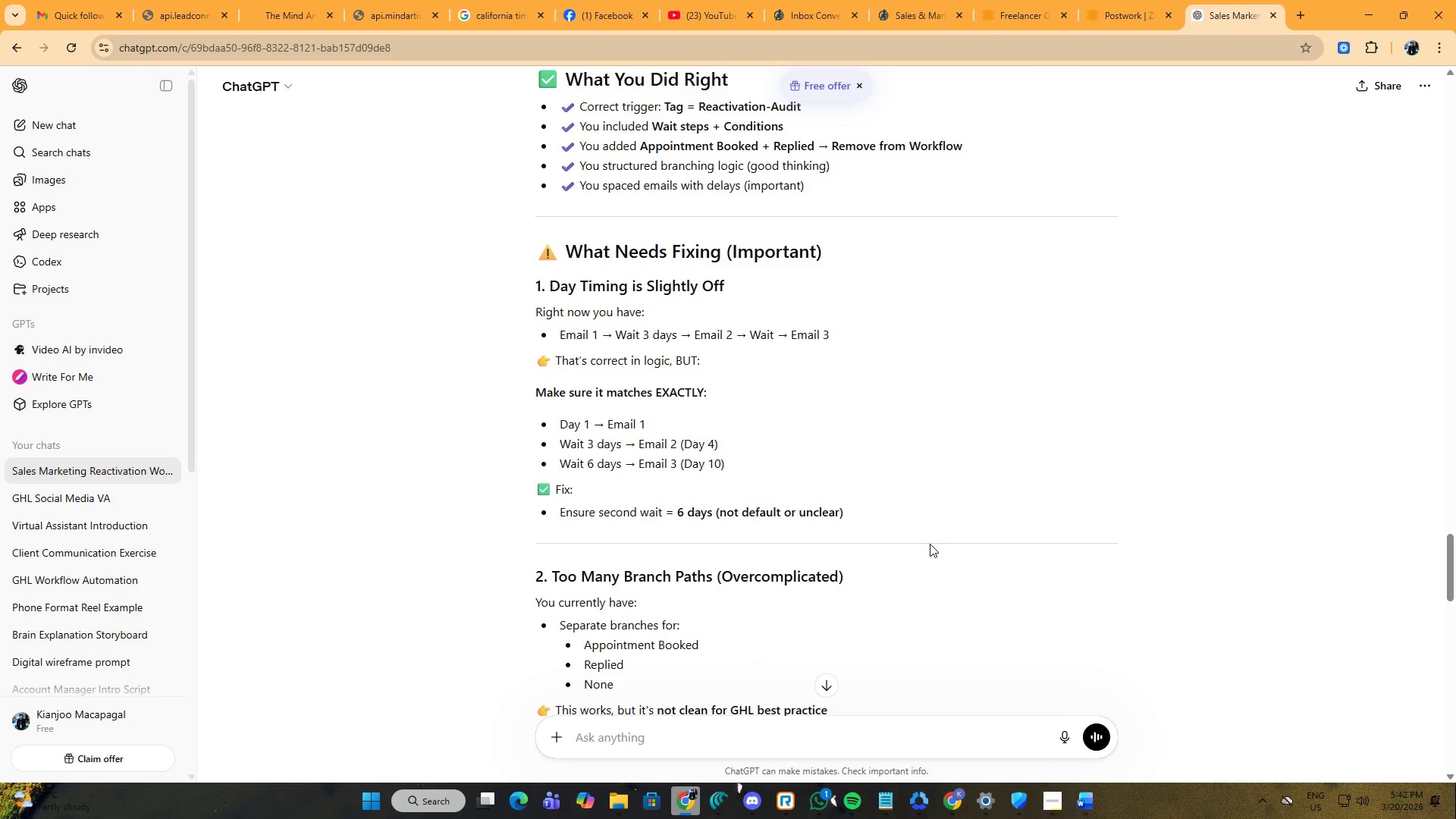 
wait(21.69)
 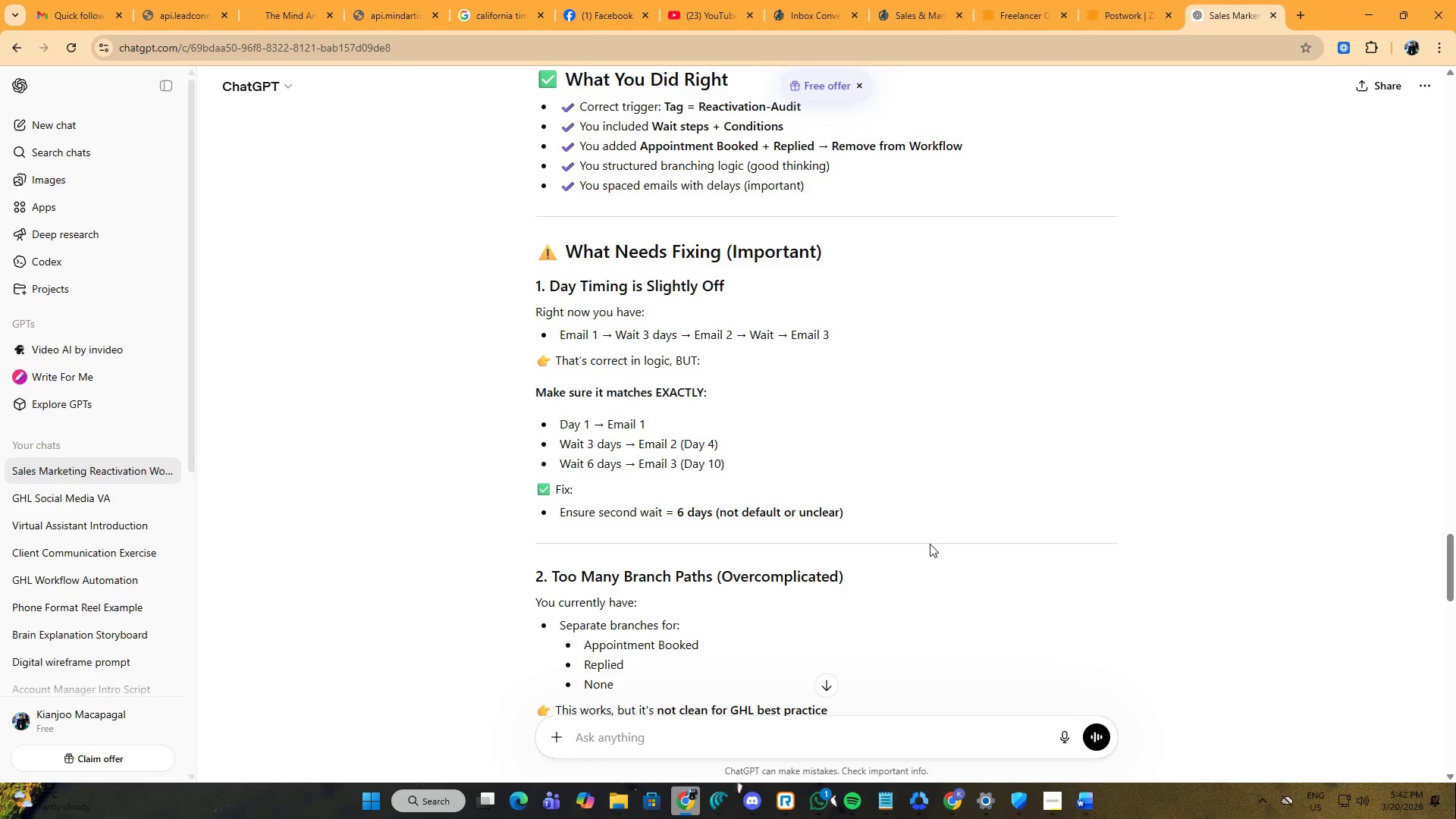 
scroll: coordinate [930, 544], scroll_direction: down, amount: 5.0
 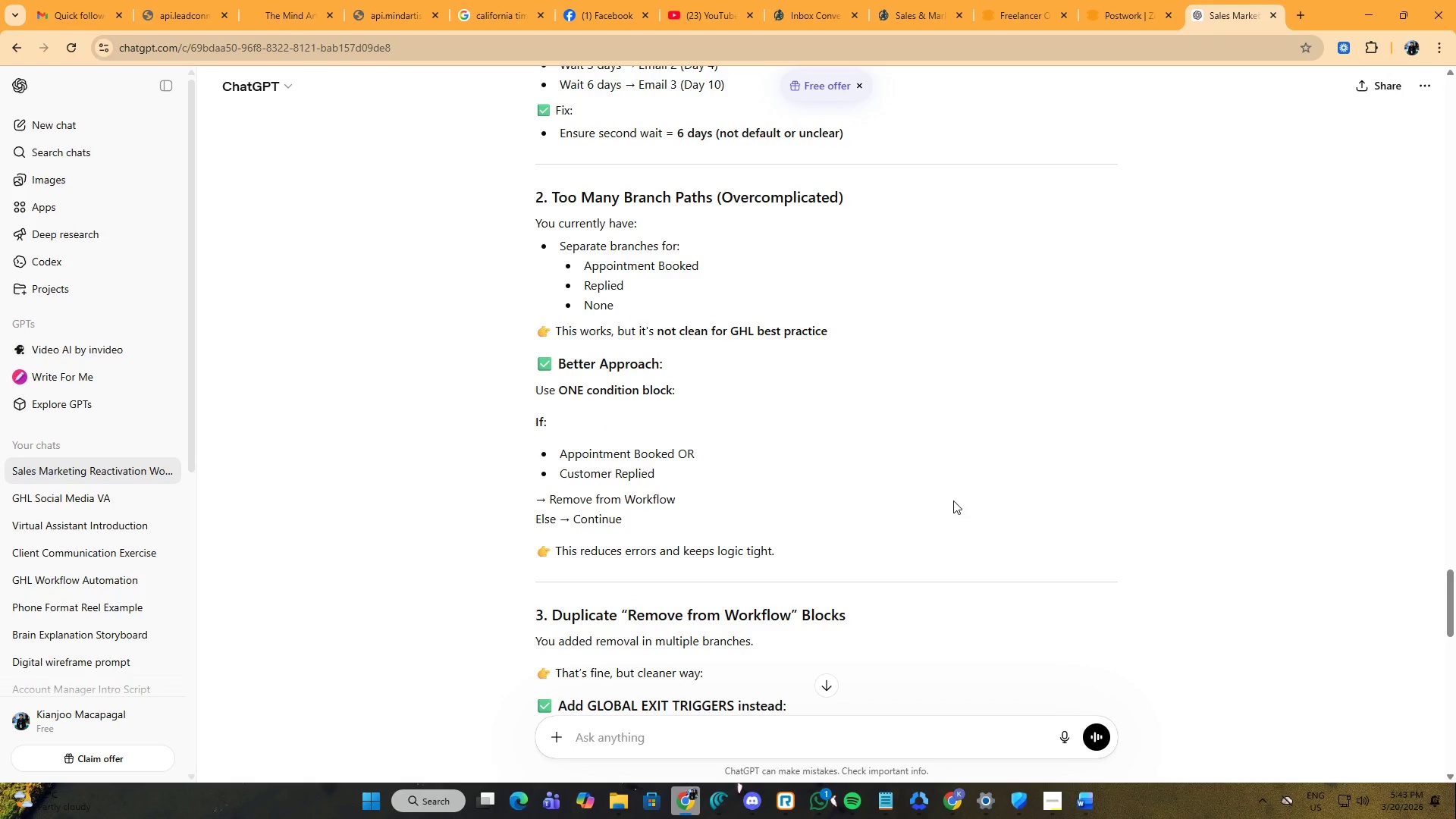 
wait(16.53)
 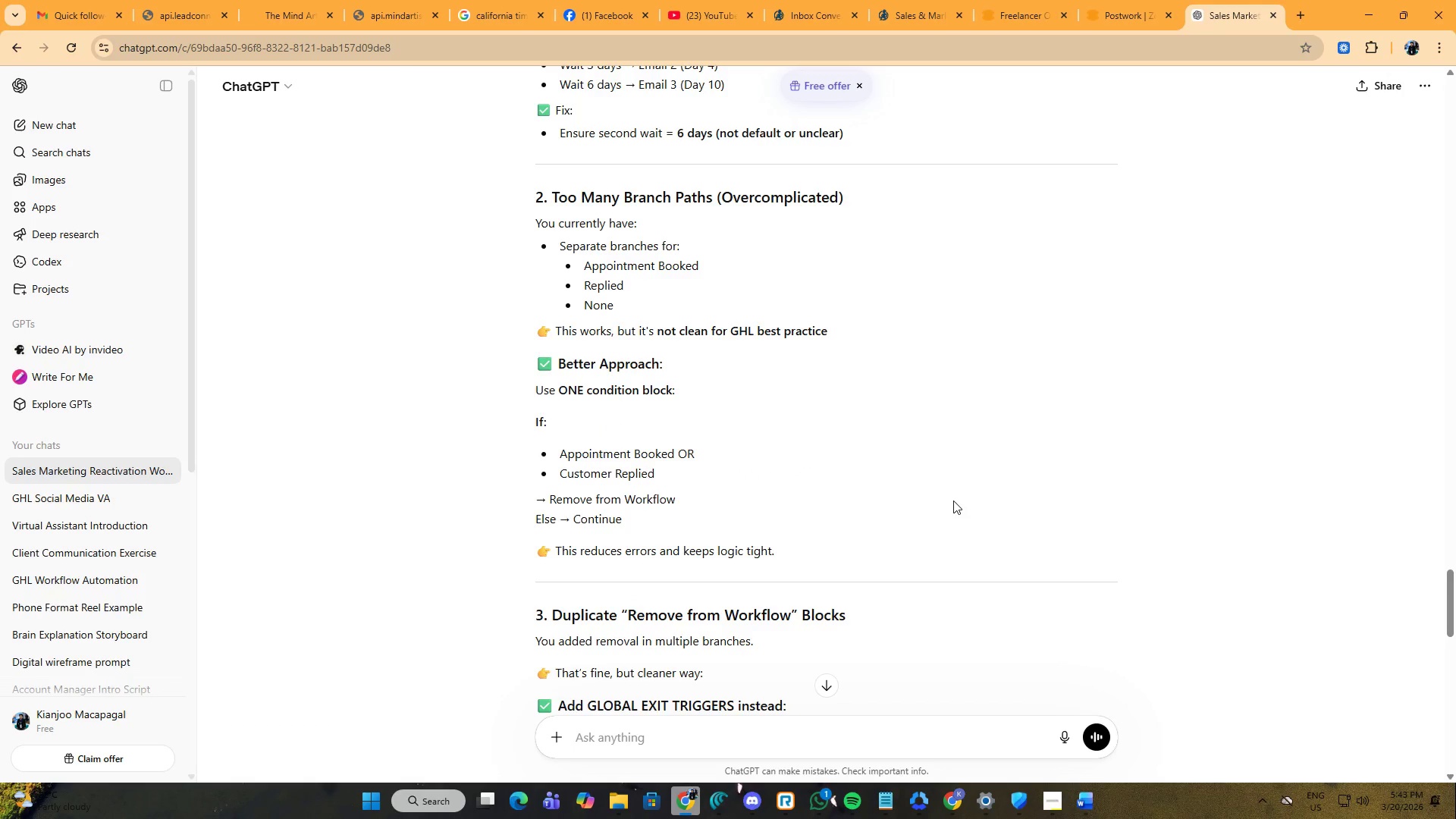 
scroll: coordinate [925, 531], scroll_direction: down, amount: 3.0
 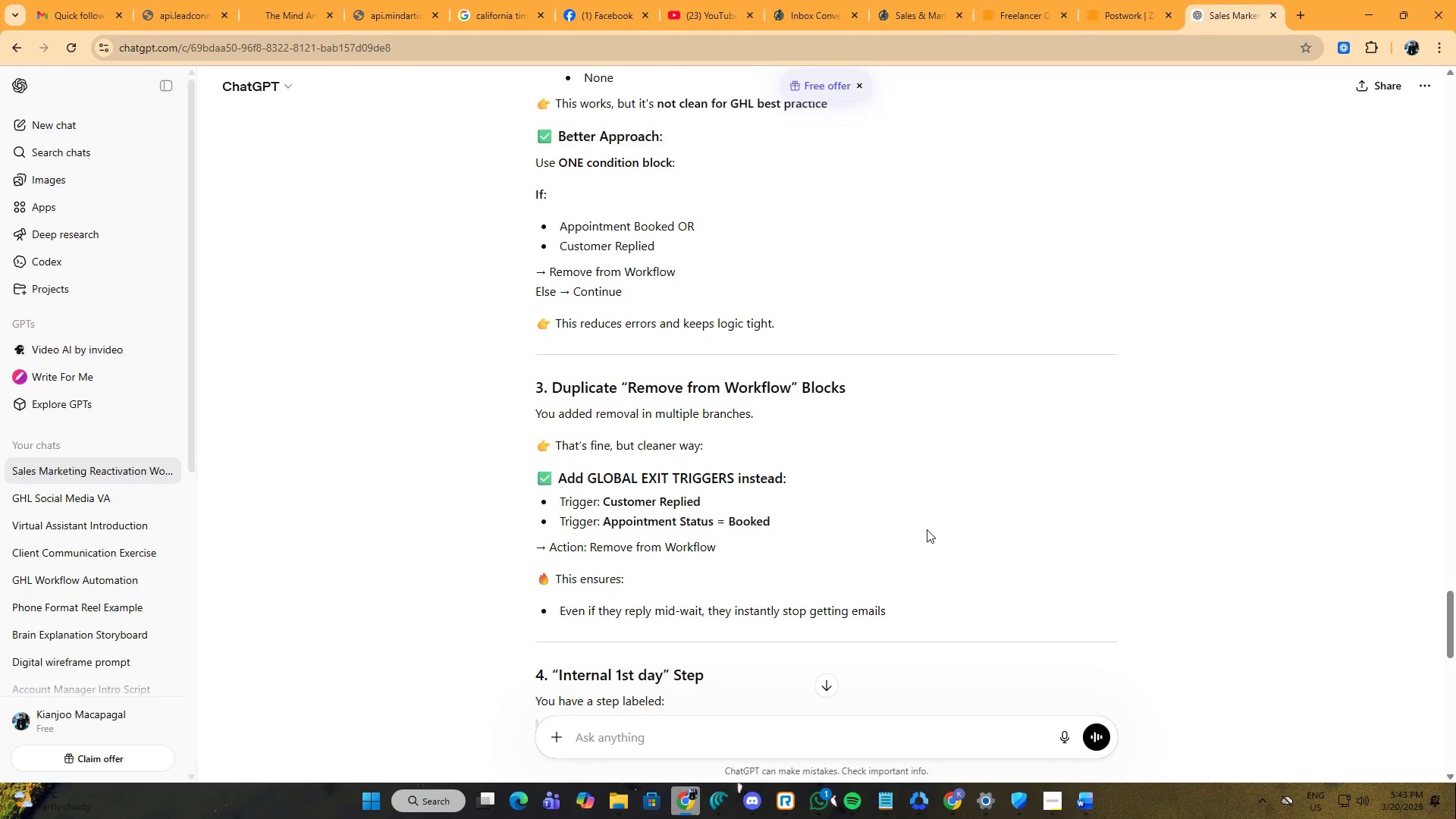 
wait(32.93)
 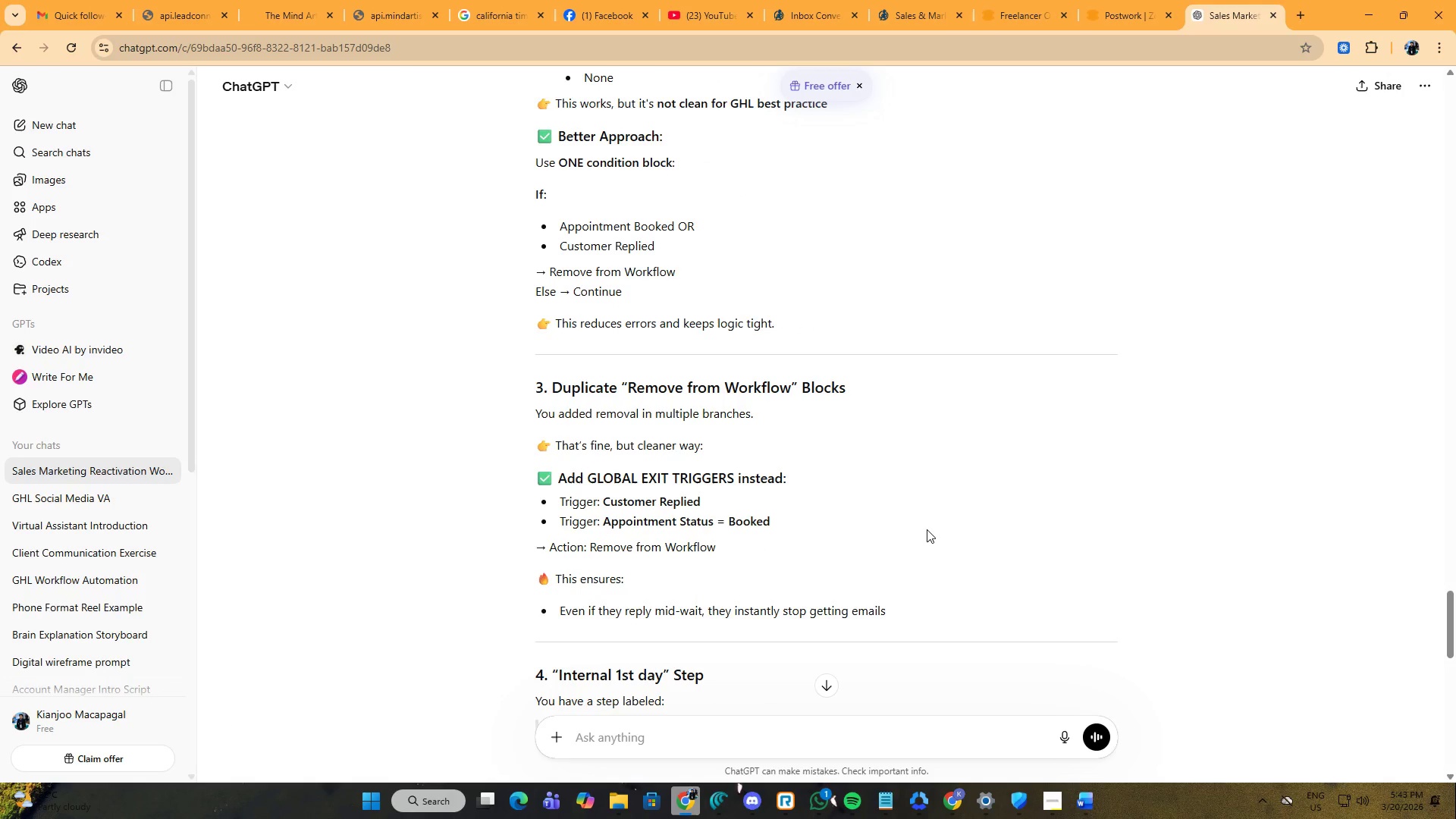 
scroll: coordinate [902, 510], scroll_direction: down, amount: 9.0
 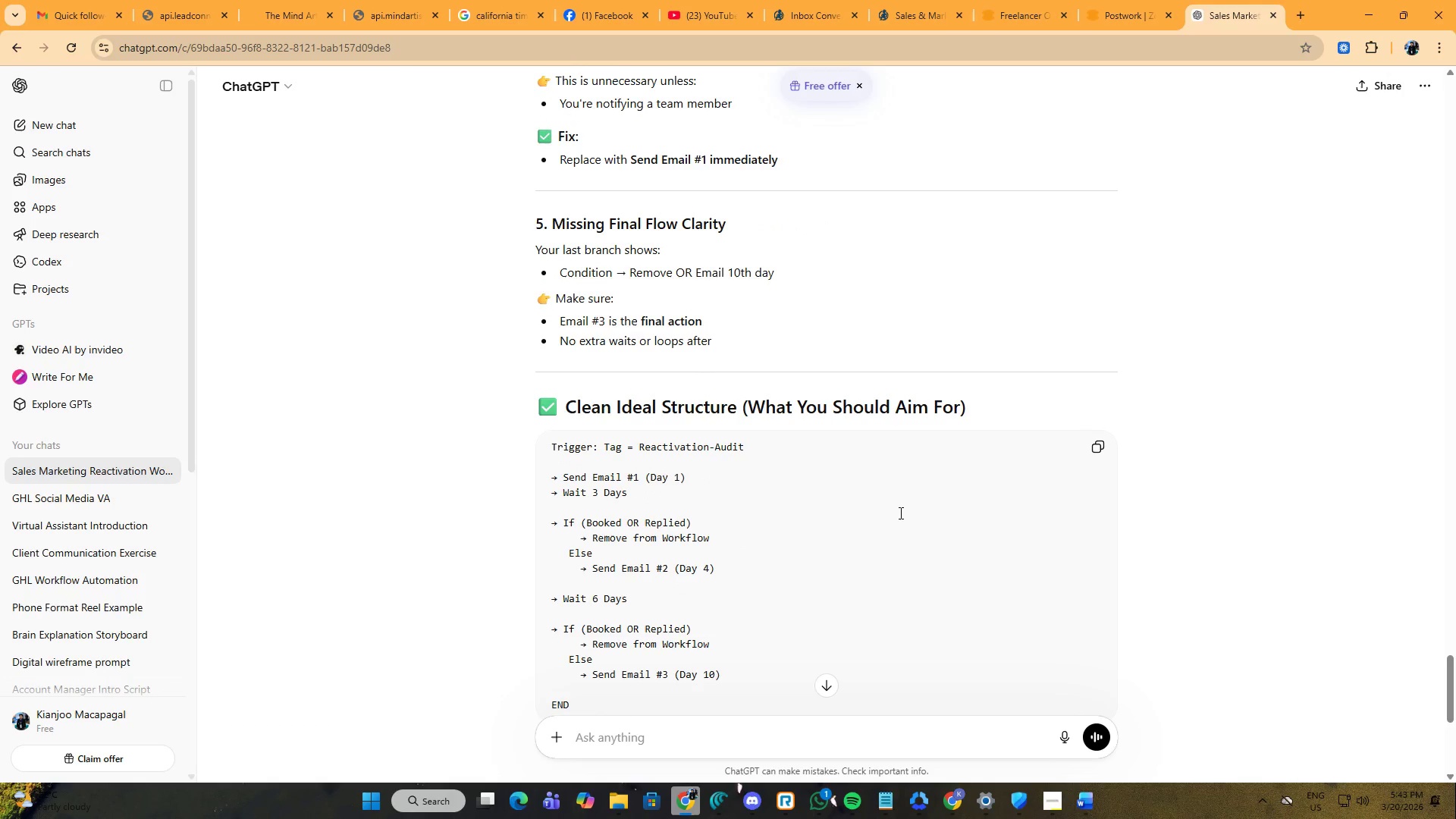 
wait(10.12)
 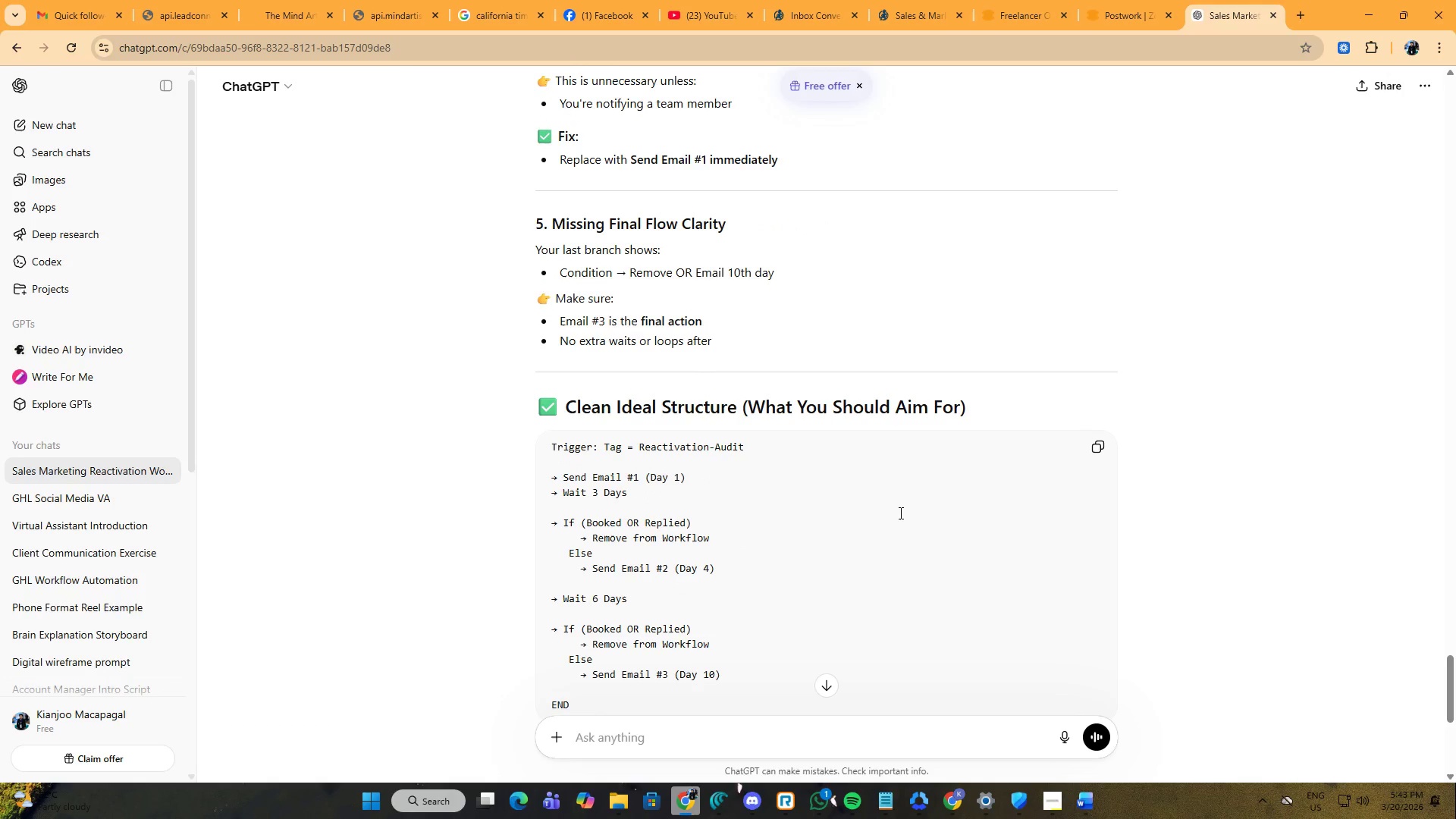 
scroll: coordinate [893, 515], scroll_direction: down, amount: 6.0
 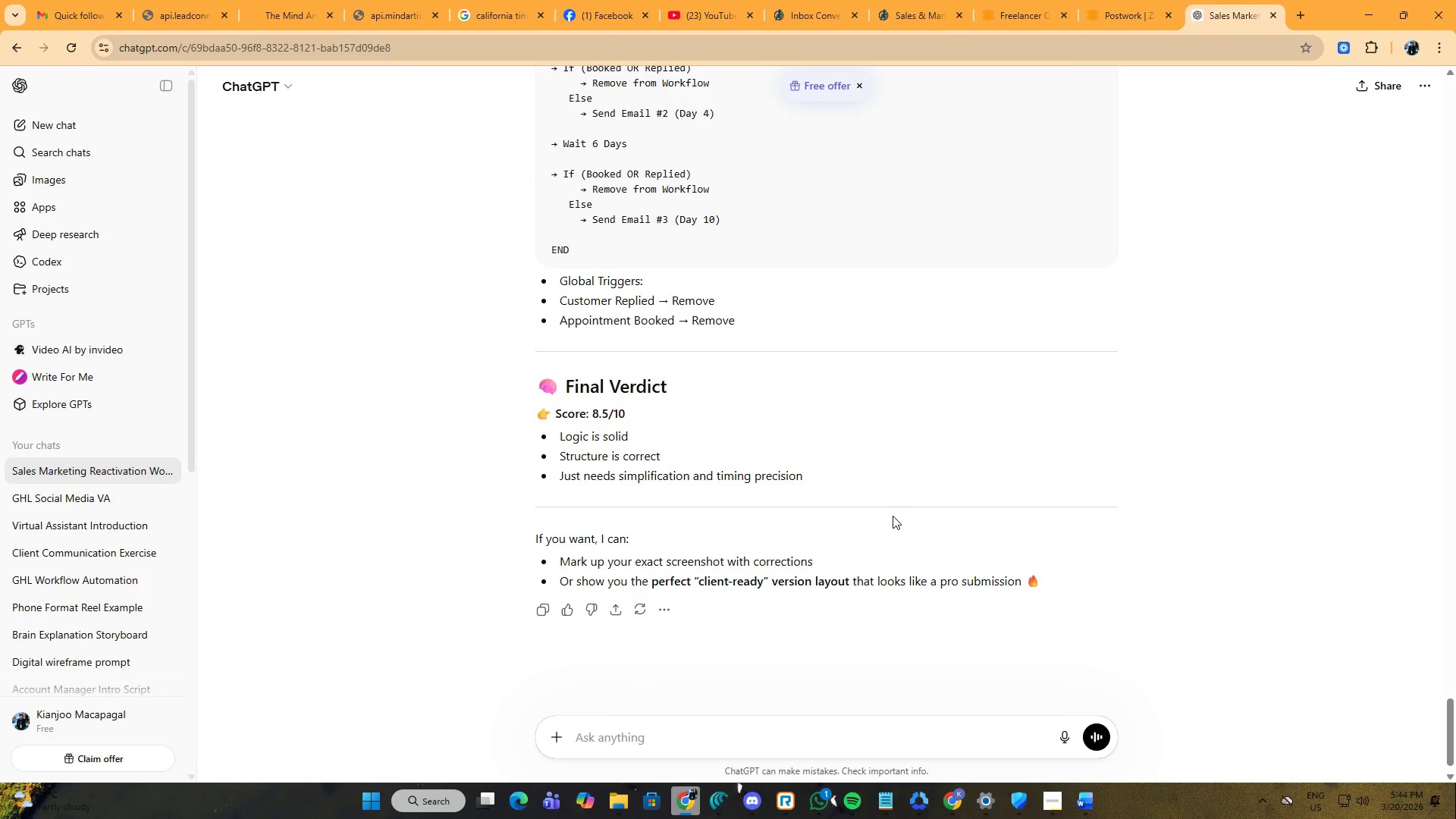 
wait(8.72)
 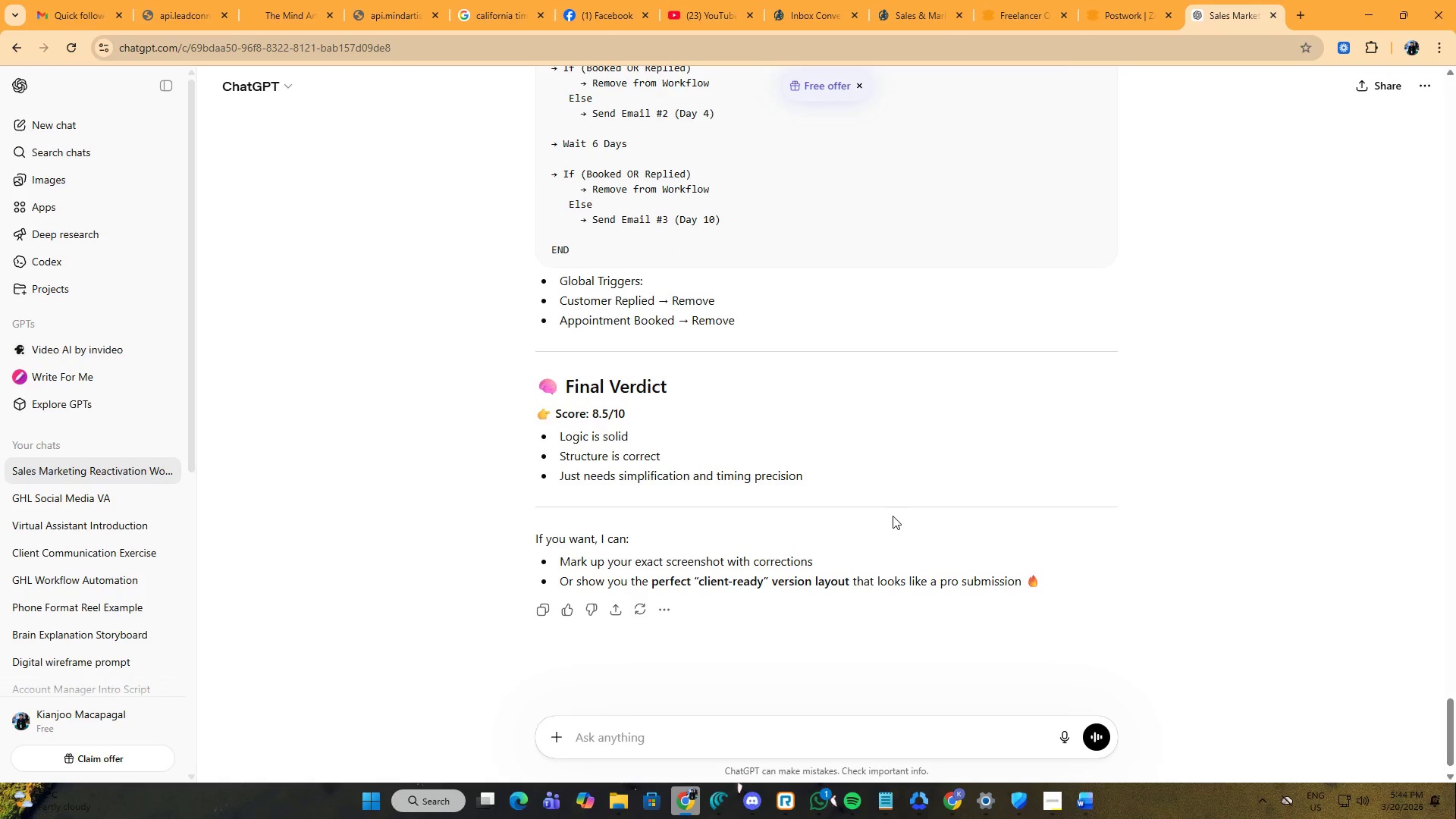 
left_click_drag(start_coordinate=[850, 581], to_coordinate=[654, 583])
 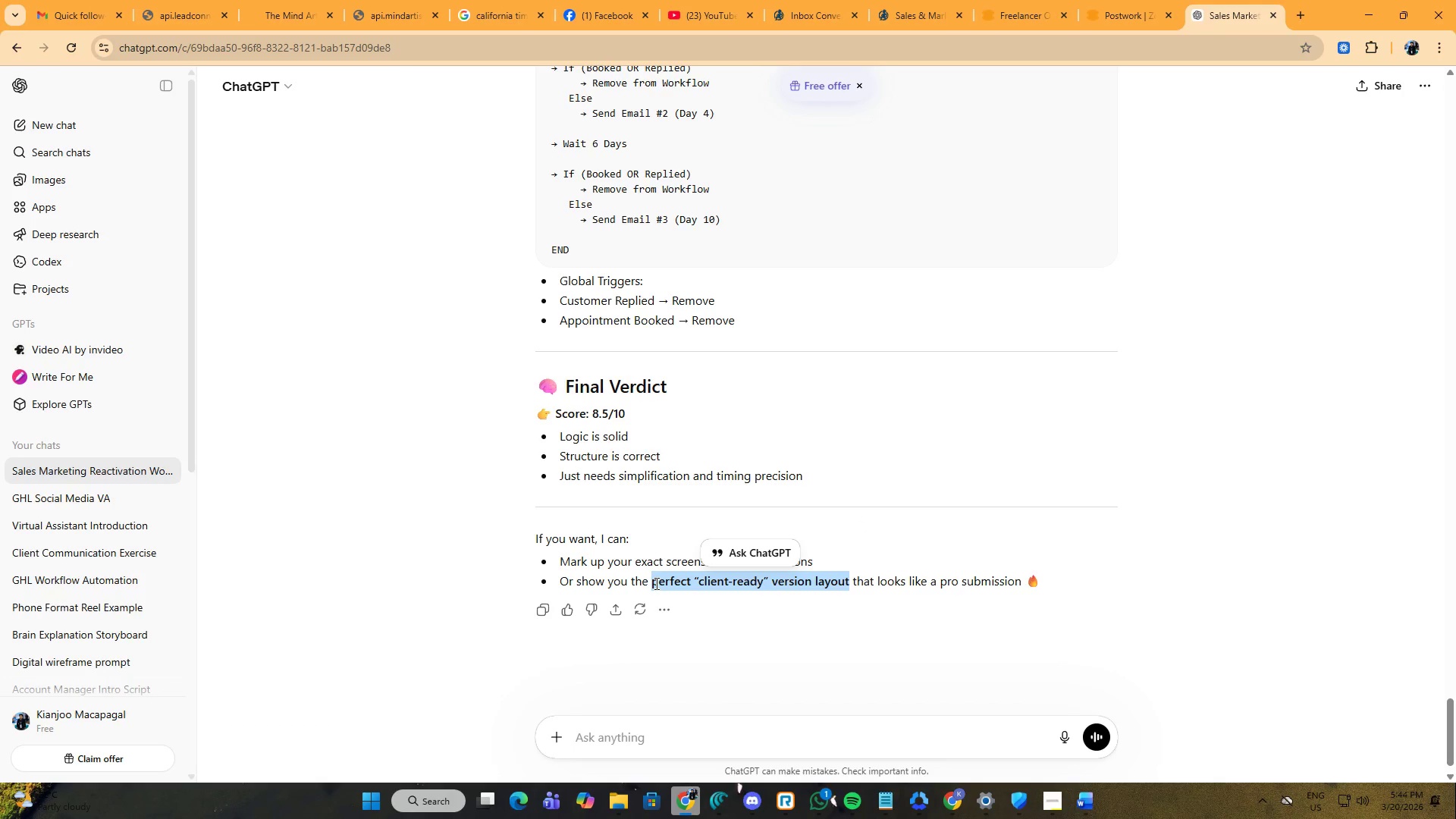 
right_click([655, 583])
 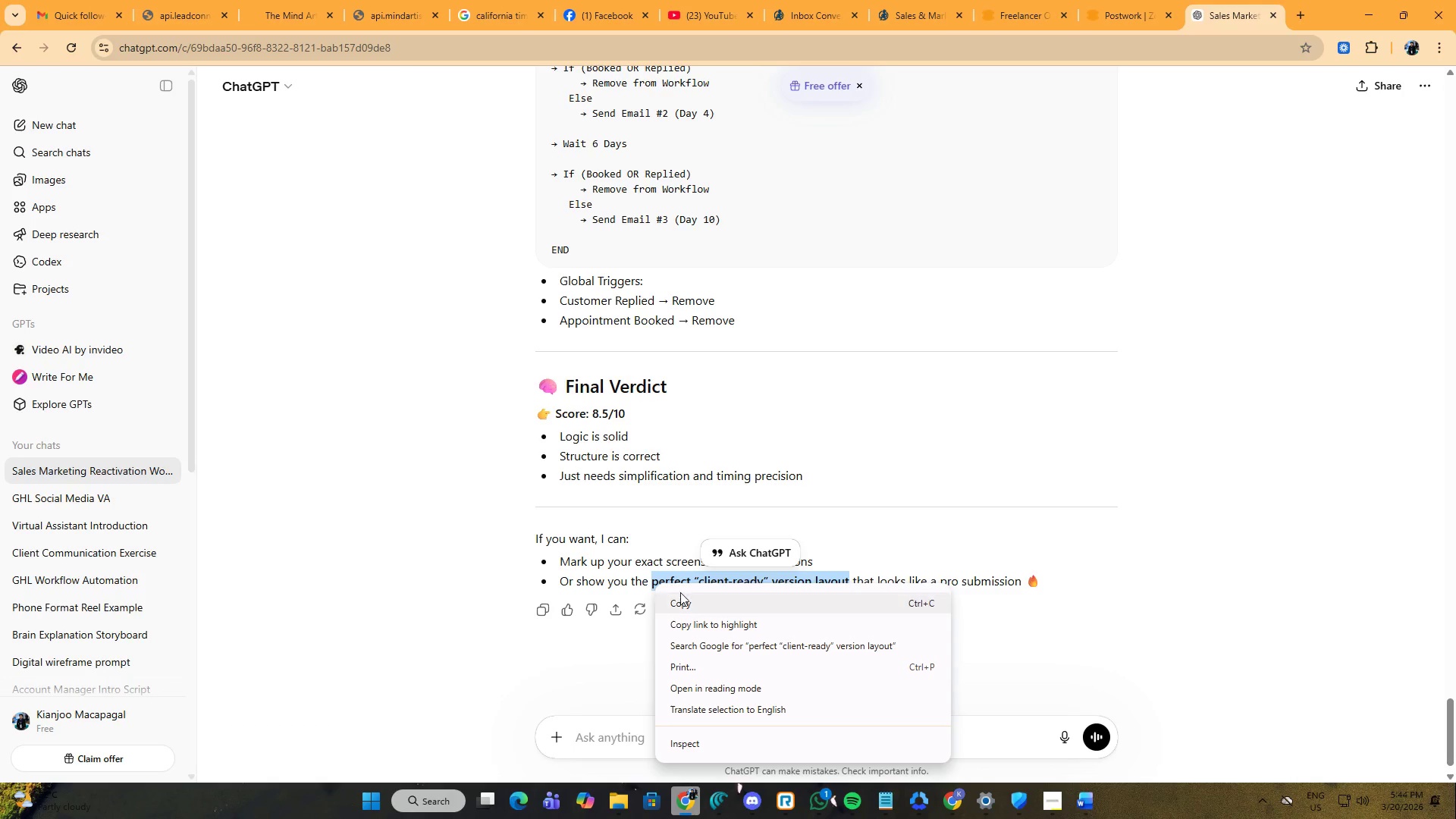 
left_click([681, 595])
 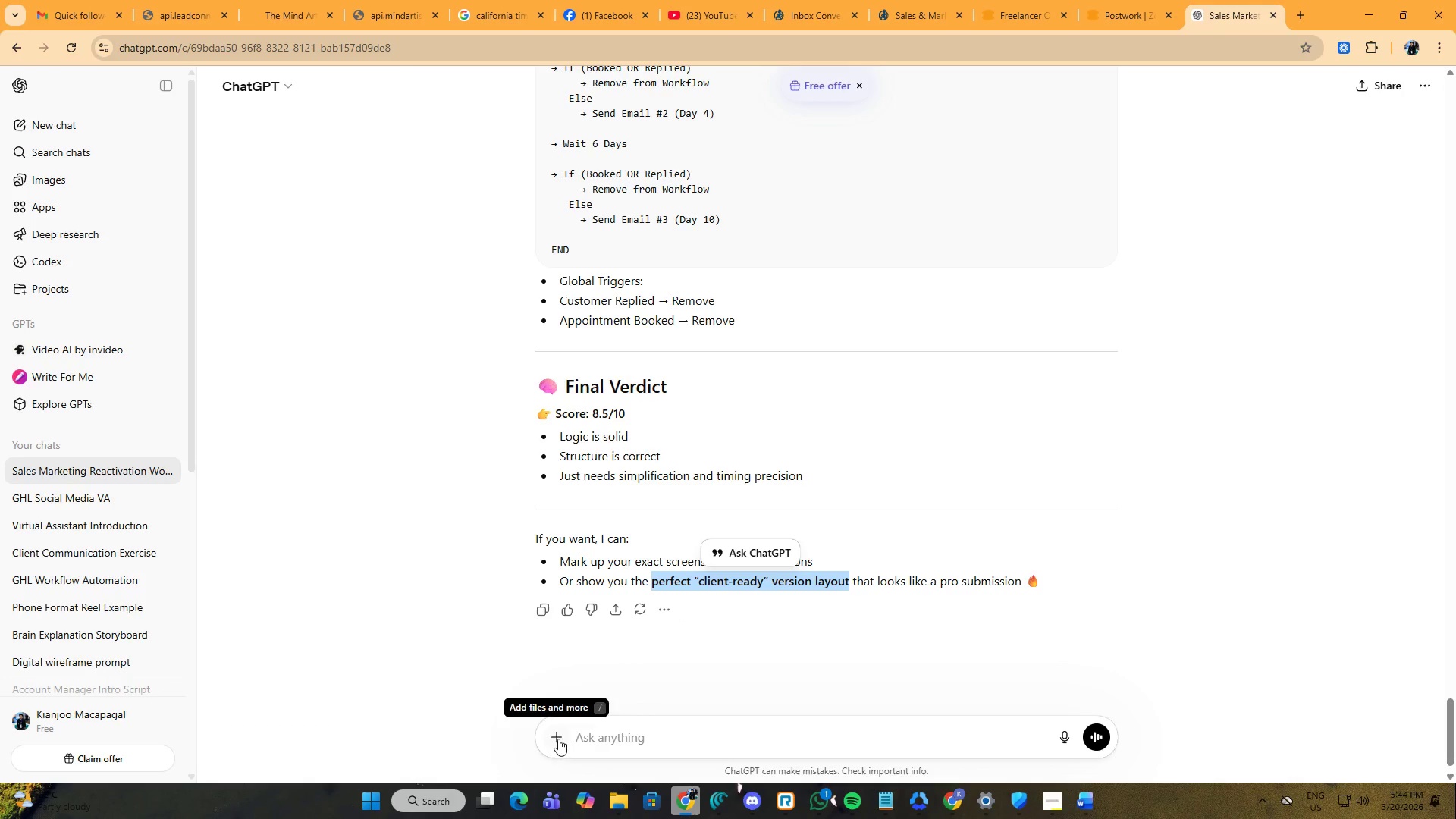 
left_click([588, 739])